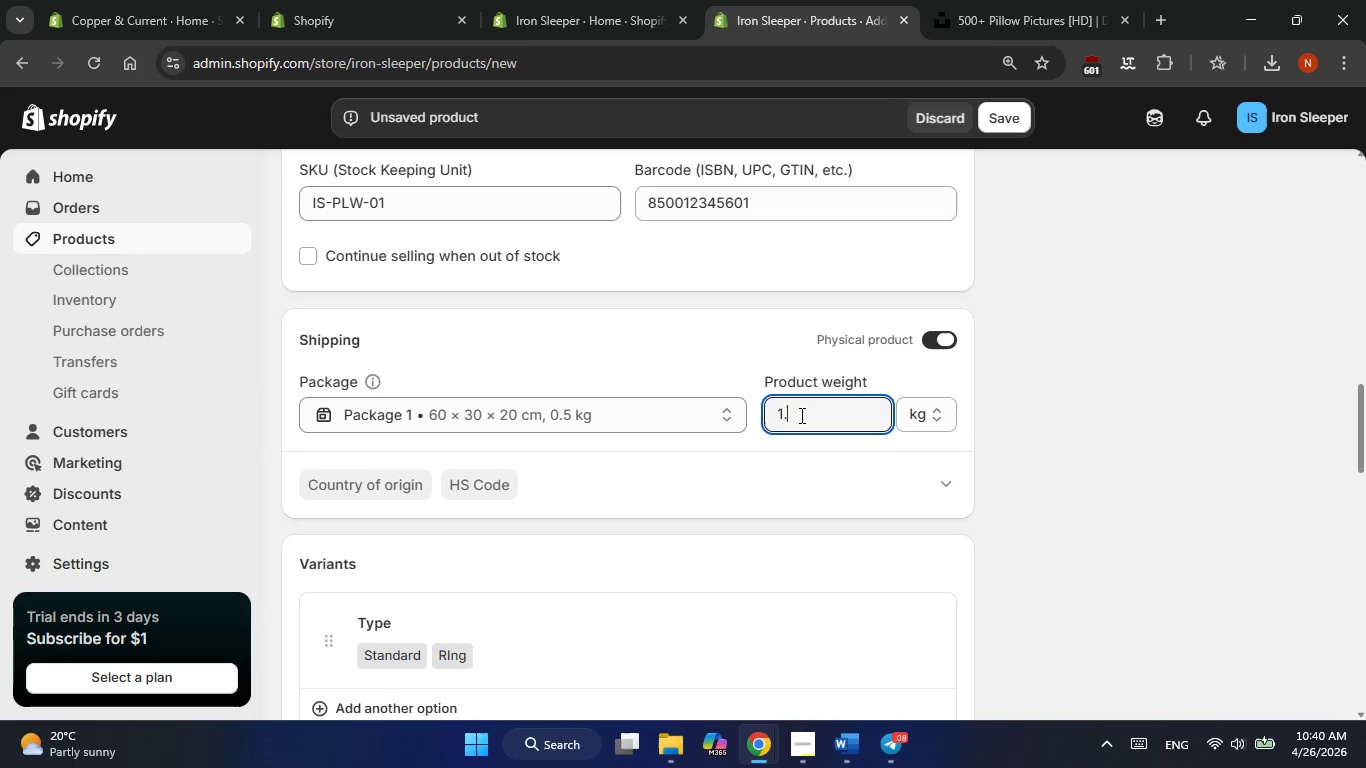 
key(Numpad2)
 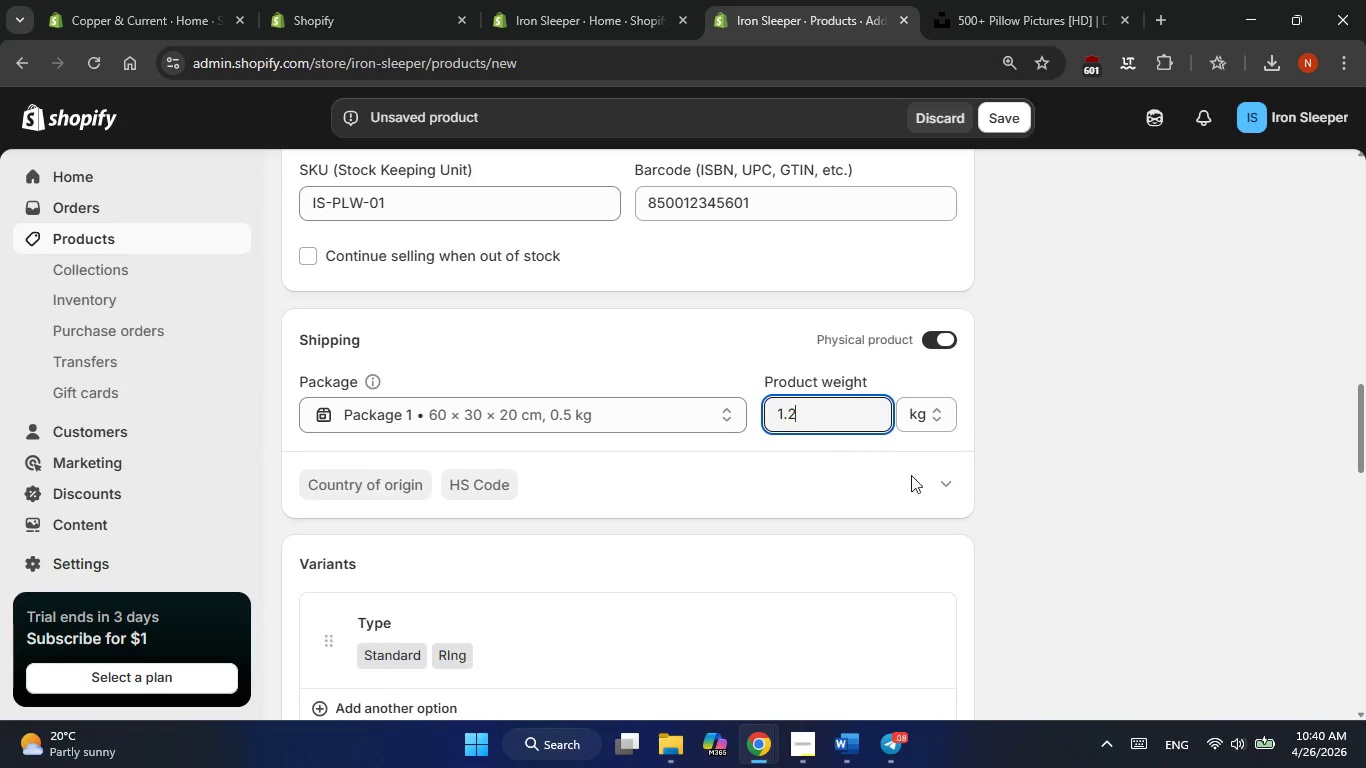 
left_click([1046, 485])
 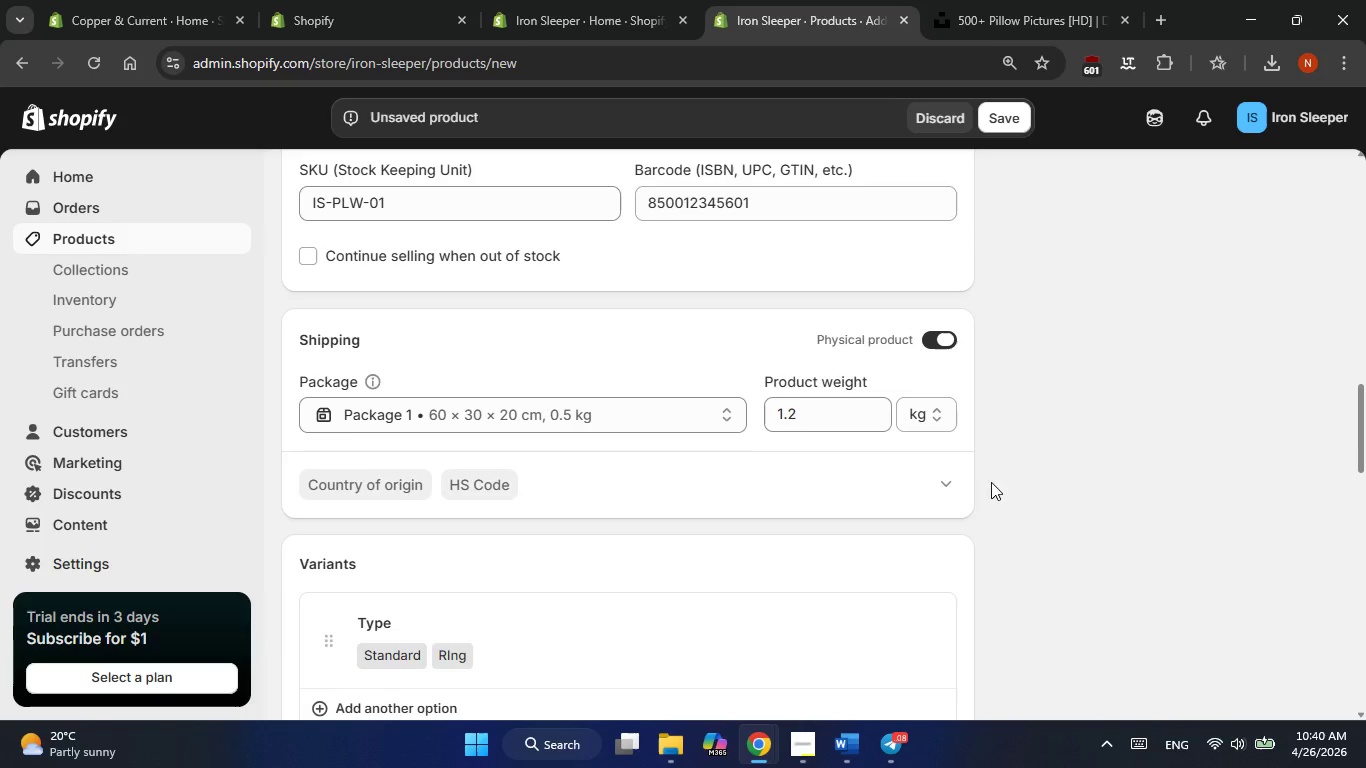 
scroll: coordinate [932, 496], scroll_direction: up, amount: 6.0
 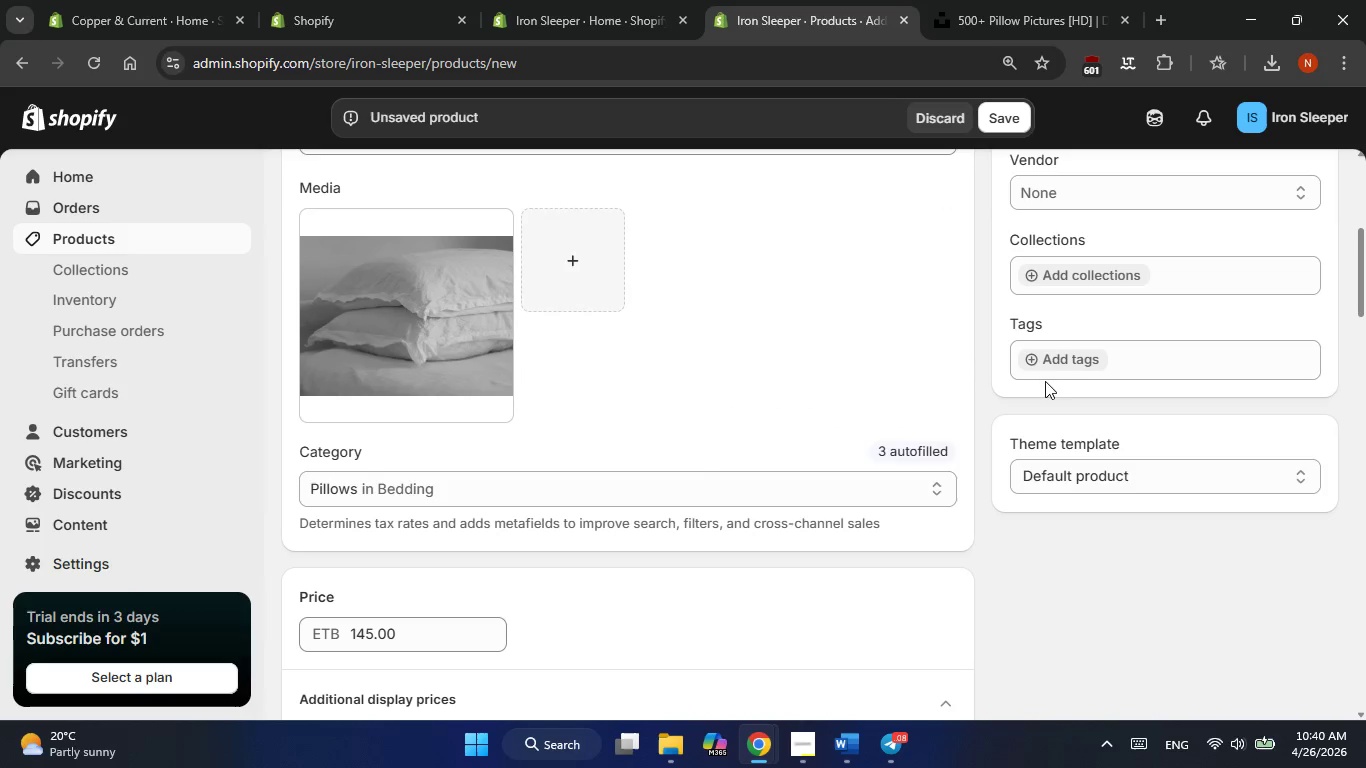 
left_click([1038, 355])
 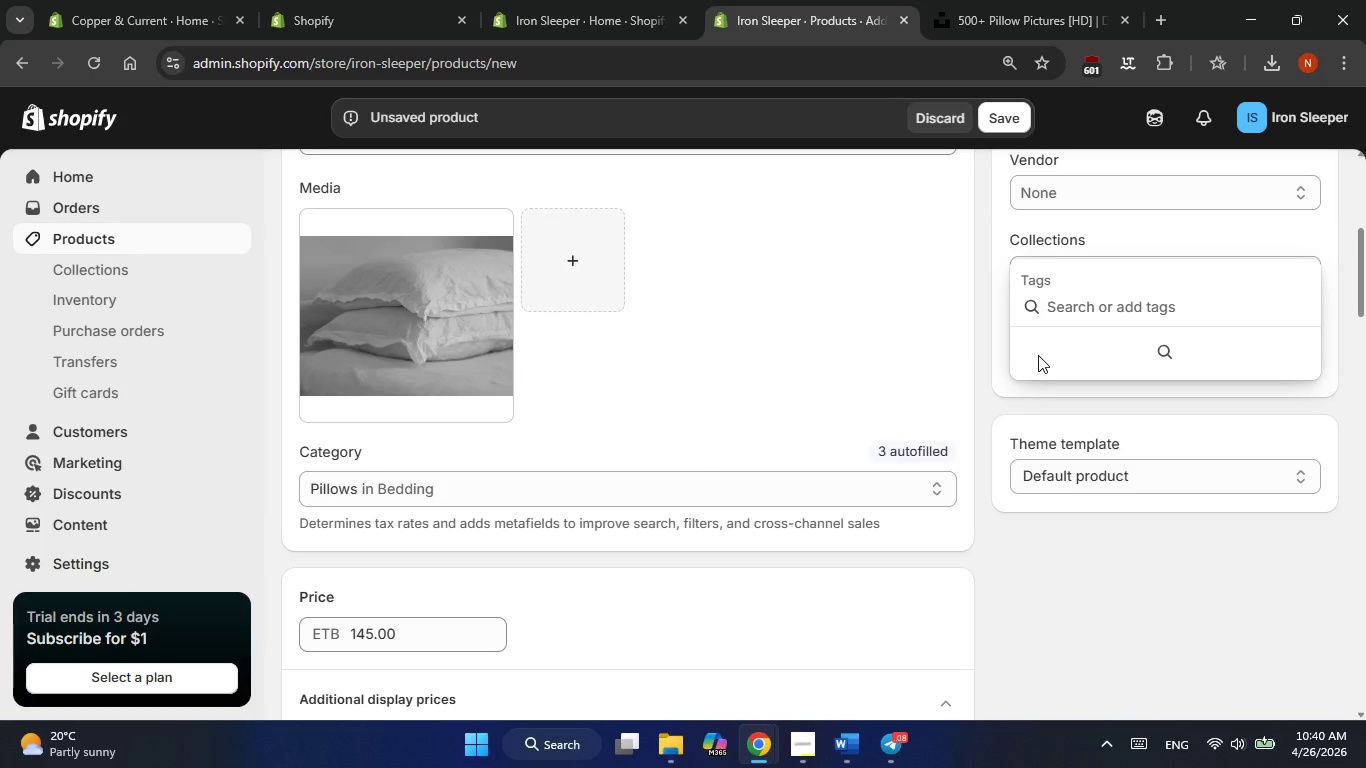 
type(Luxury bedding )
 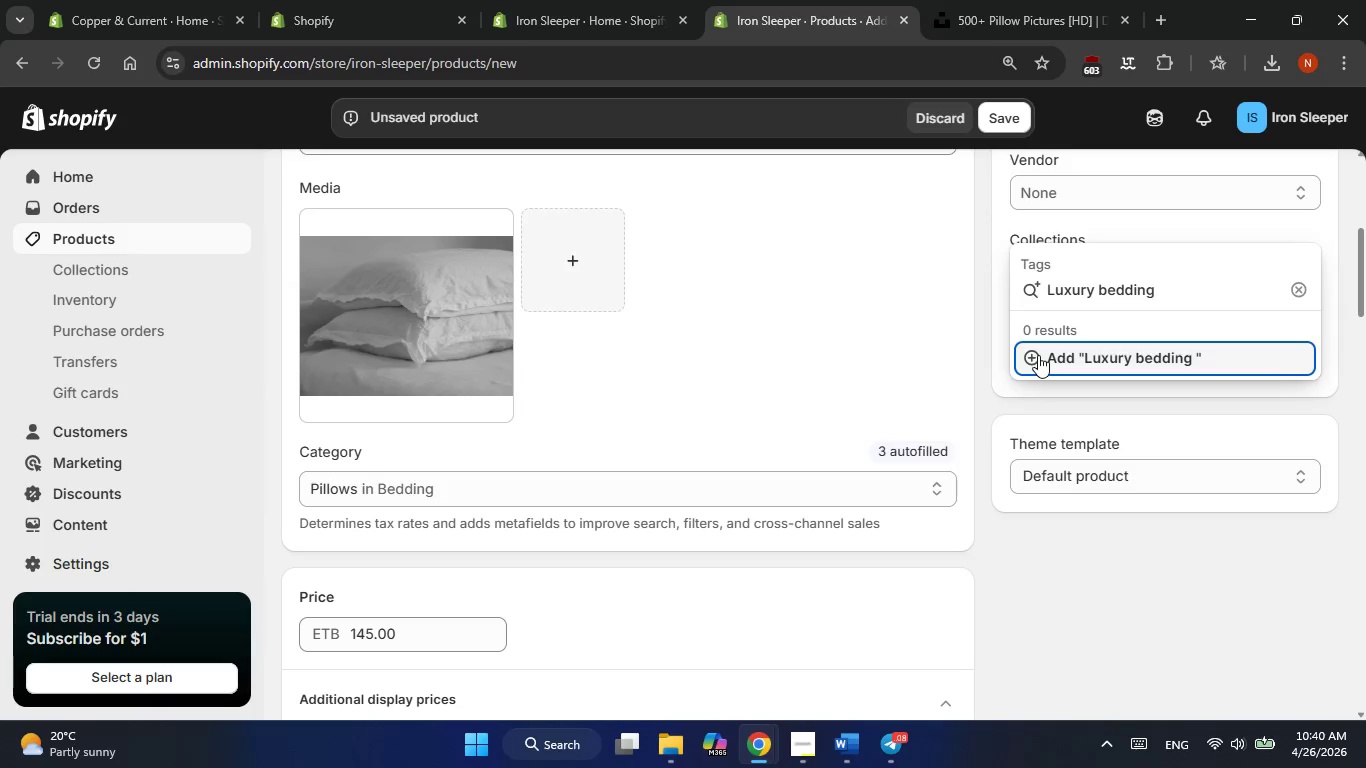 
left_click([1038, 355])
 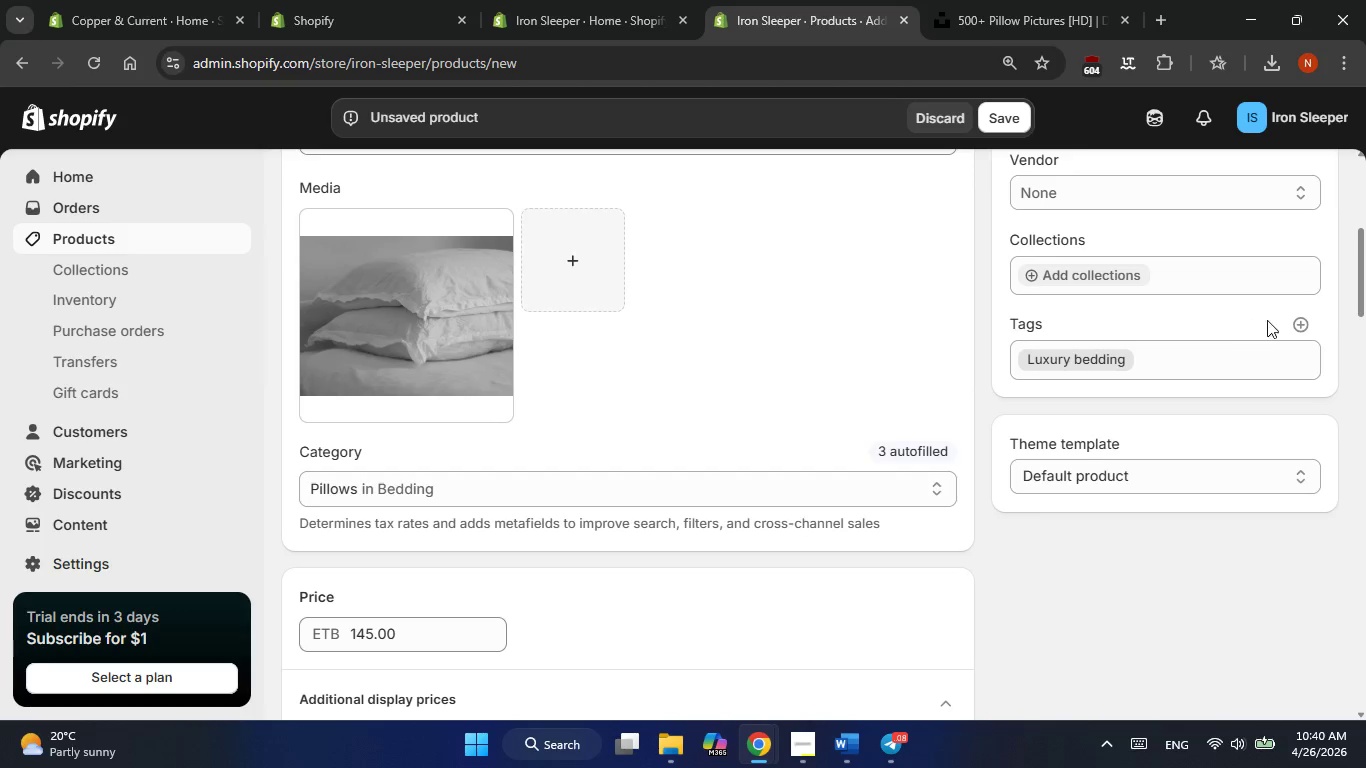 
left_click([1299, 321])
 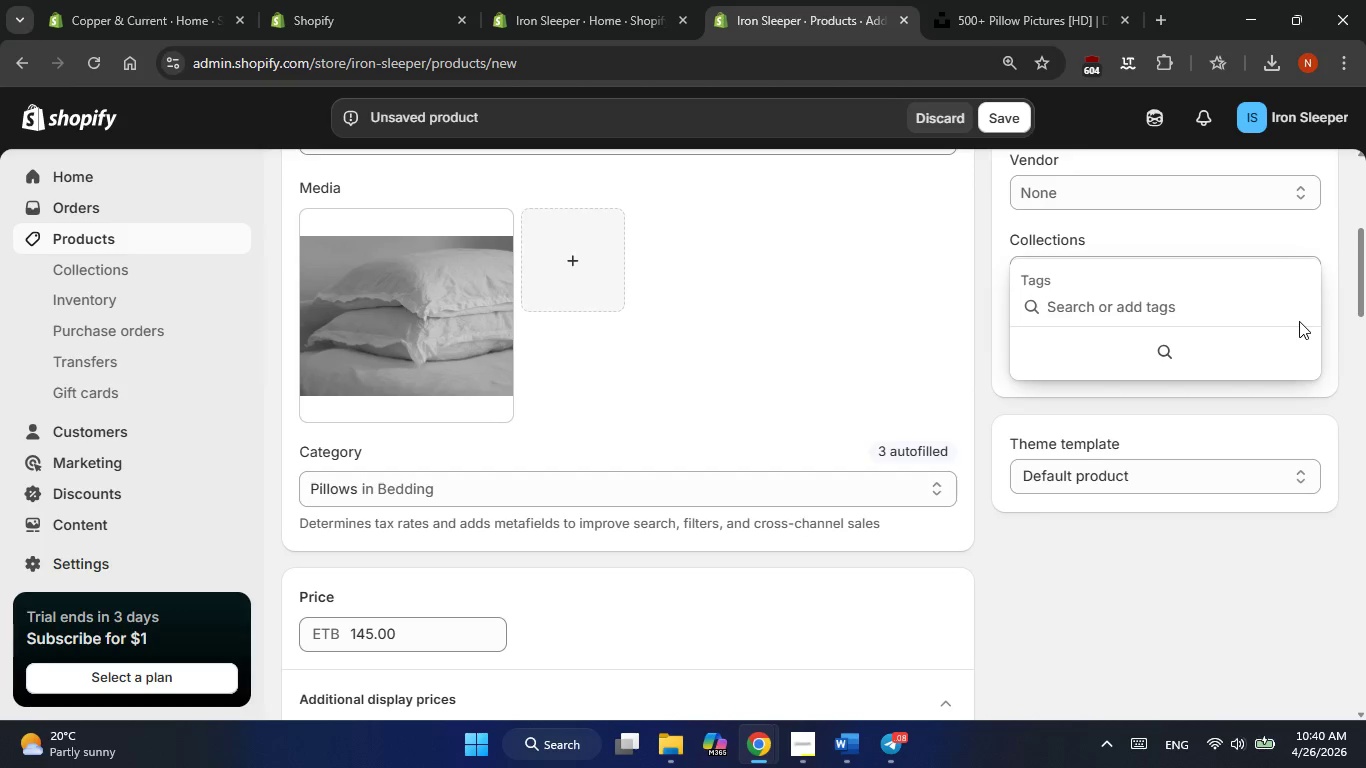 
type(hotel pillows)
 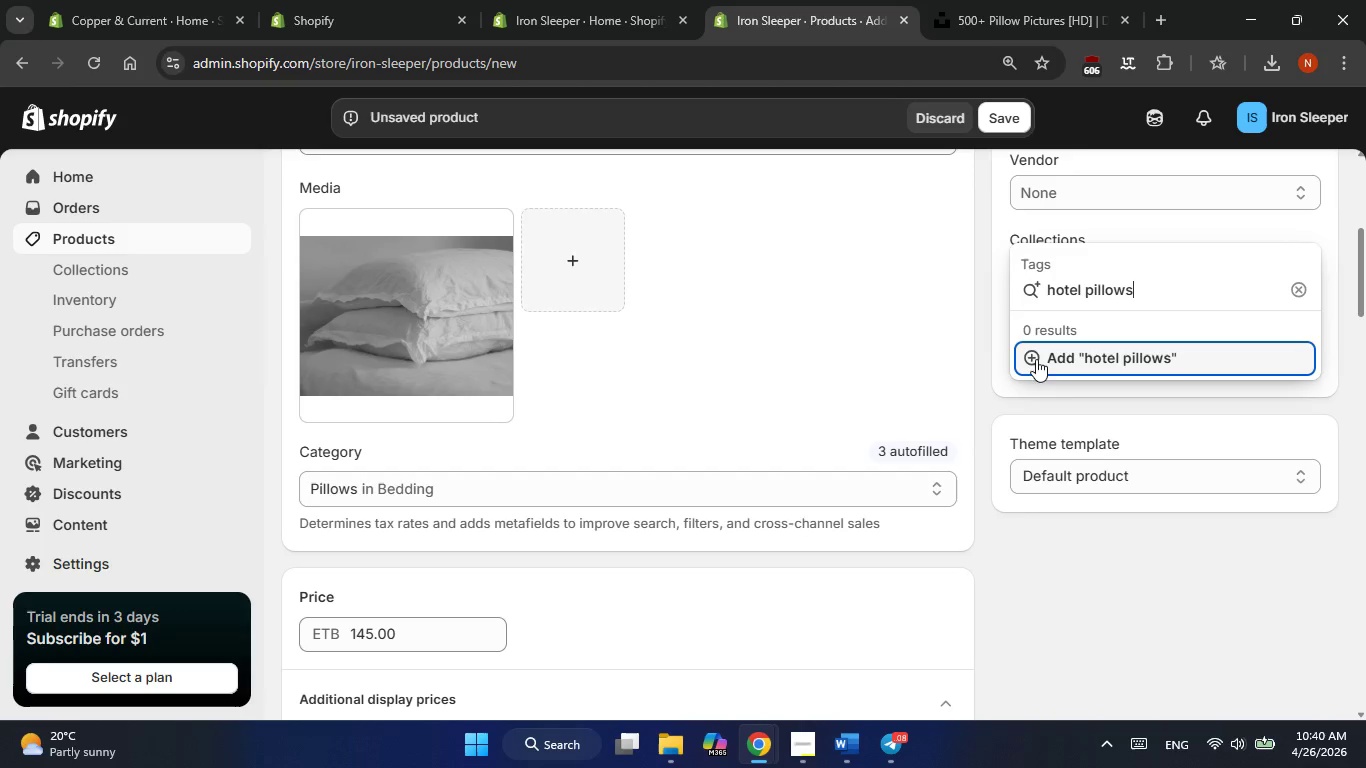 
left_click([1032, 360])
 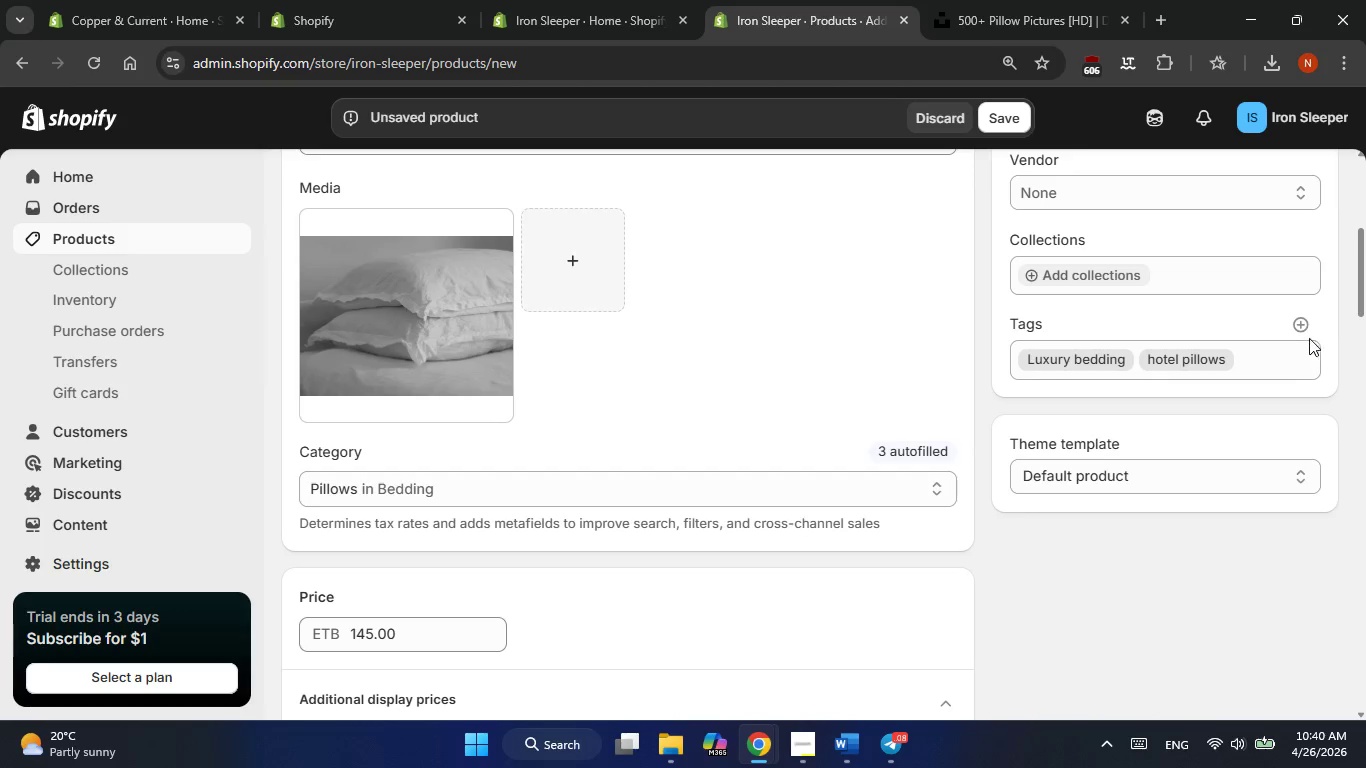 
left_click([1307, 326])
 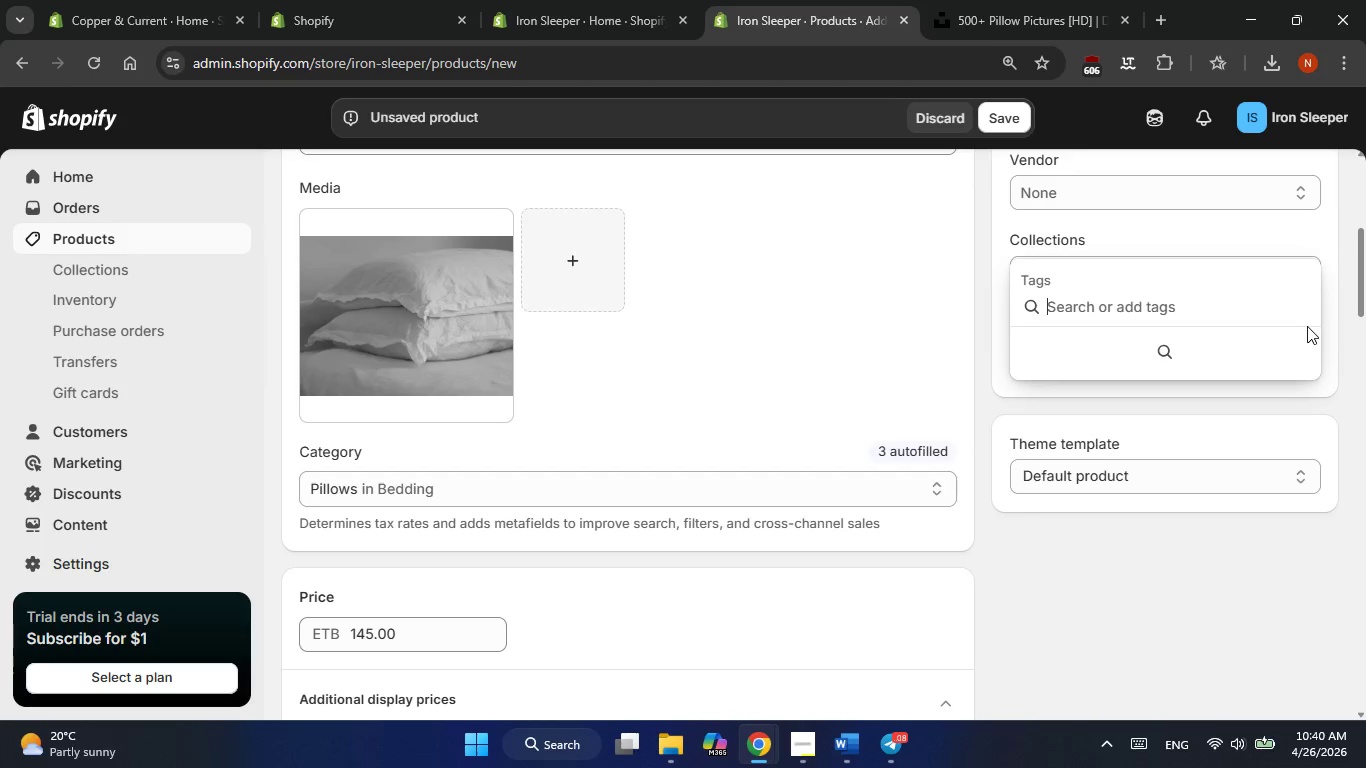 
type(pullman )
key(Backspace)
type(-Grade)
 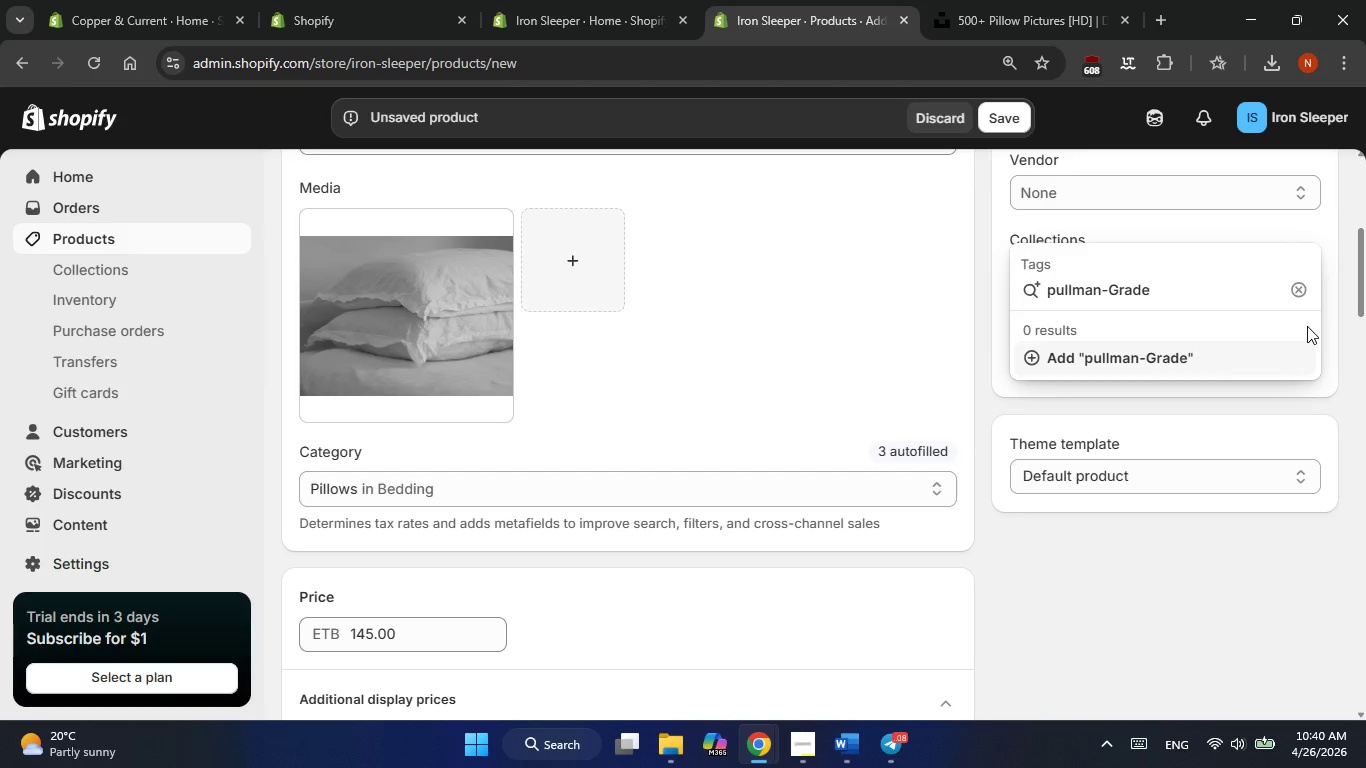 
left_click([1055, 296])
 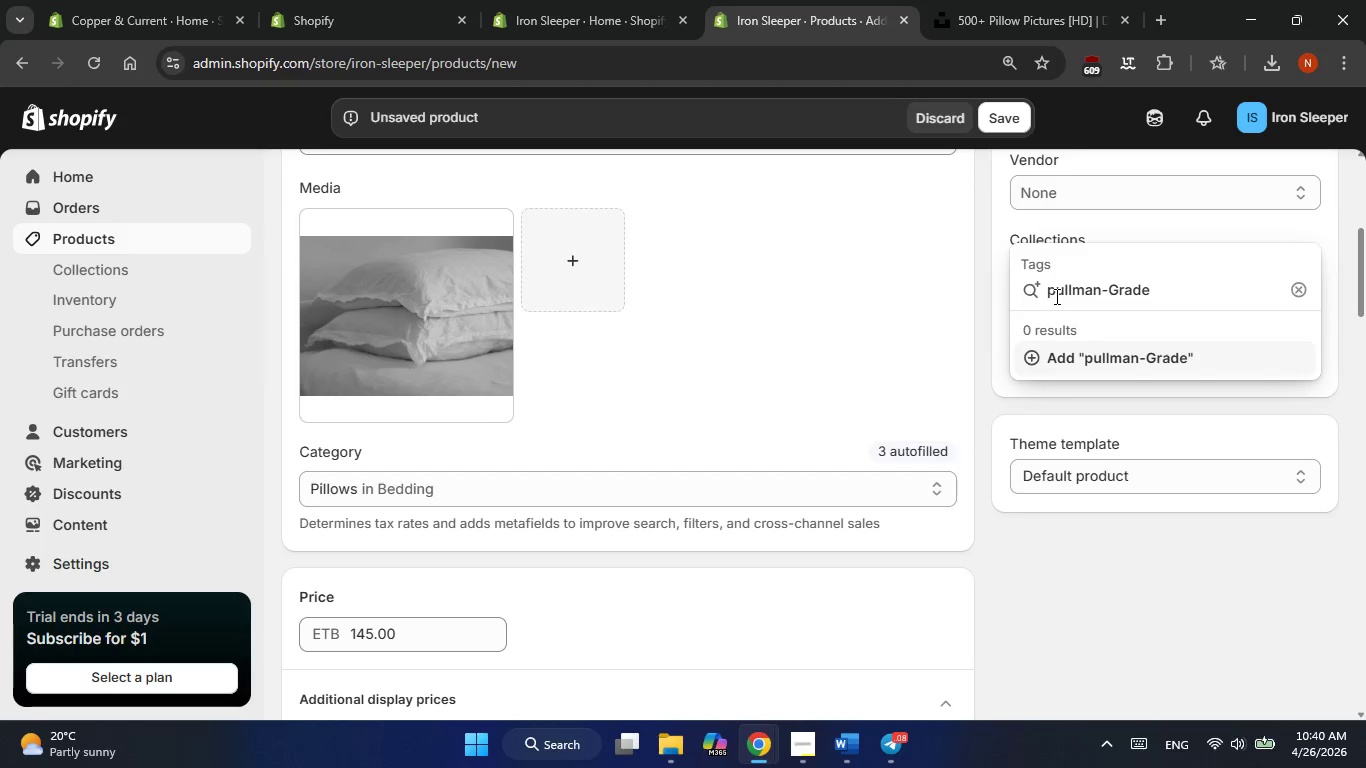 
key(Backspace)
 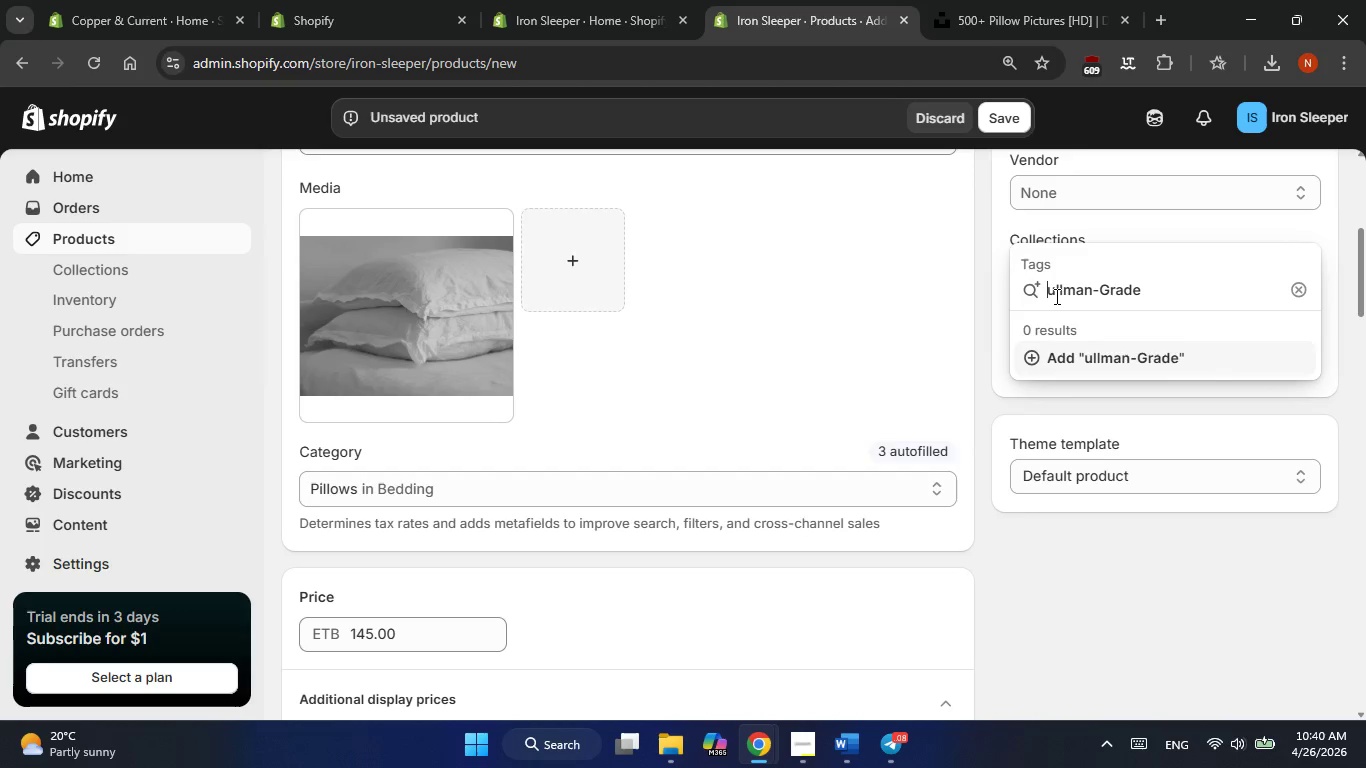 
key(Shift+ShiftLeft)
 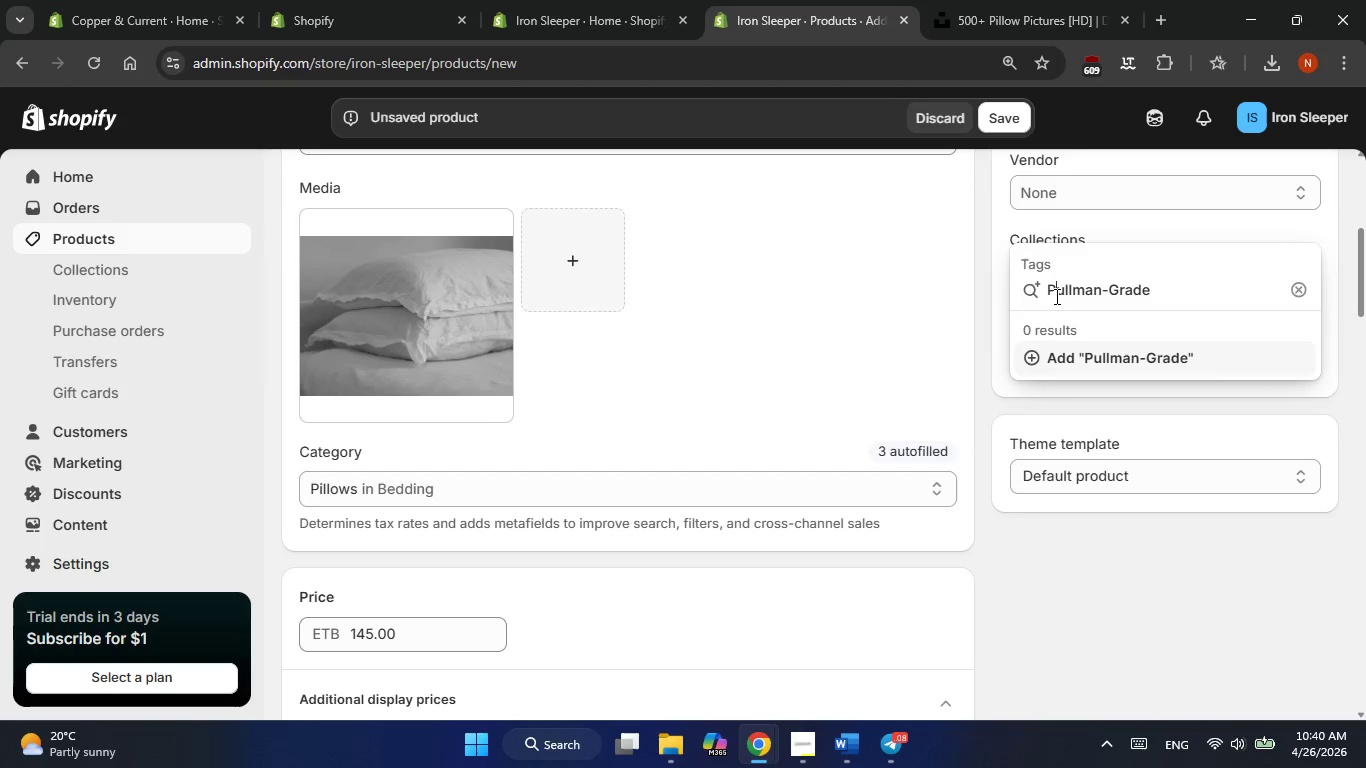 
key(Shift+P)
 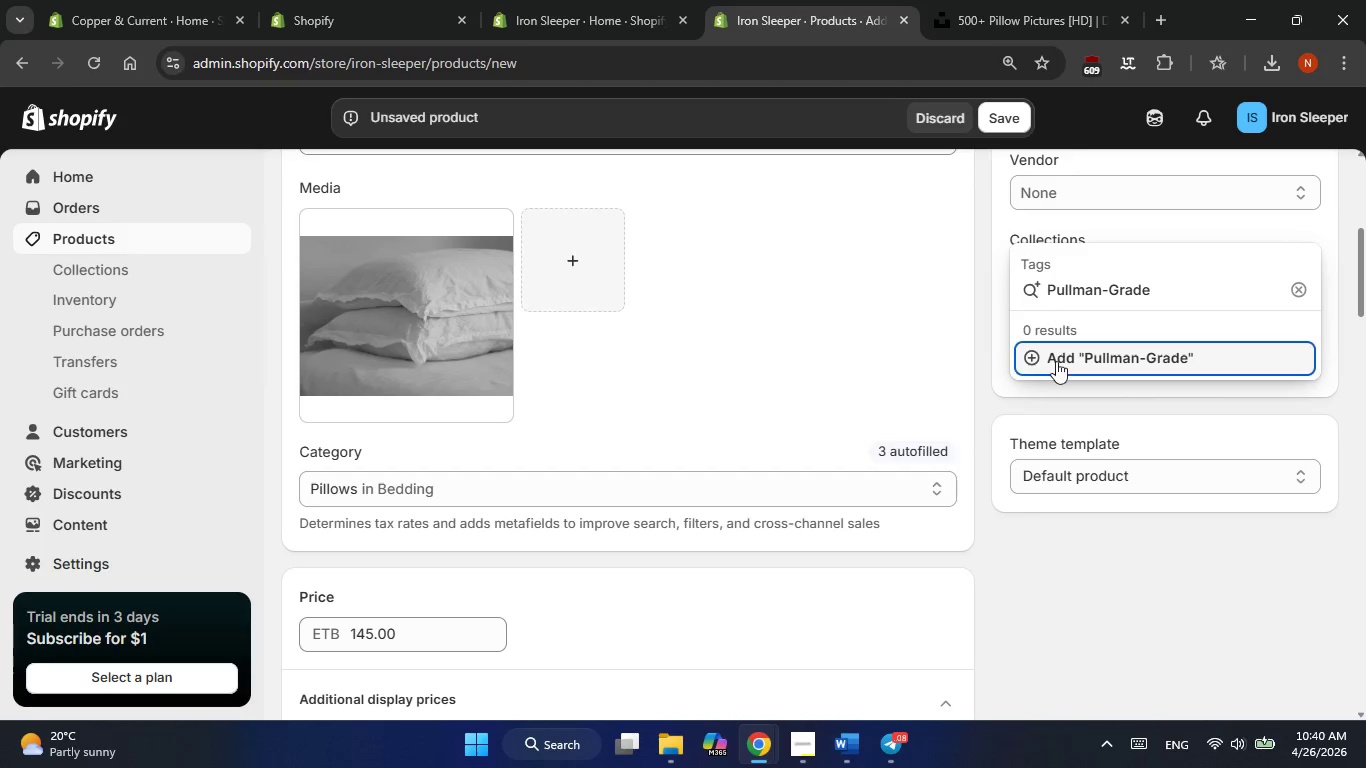 
left_click([1055, 364])
 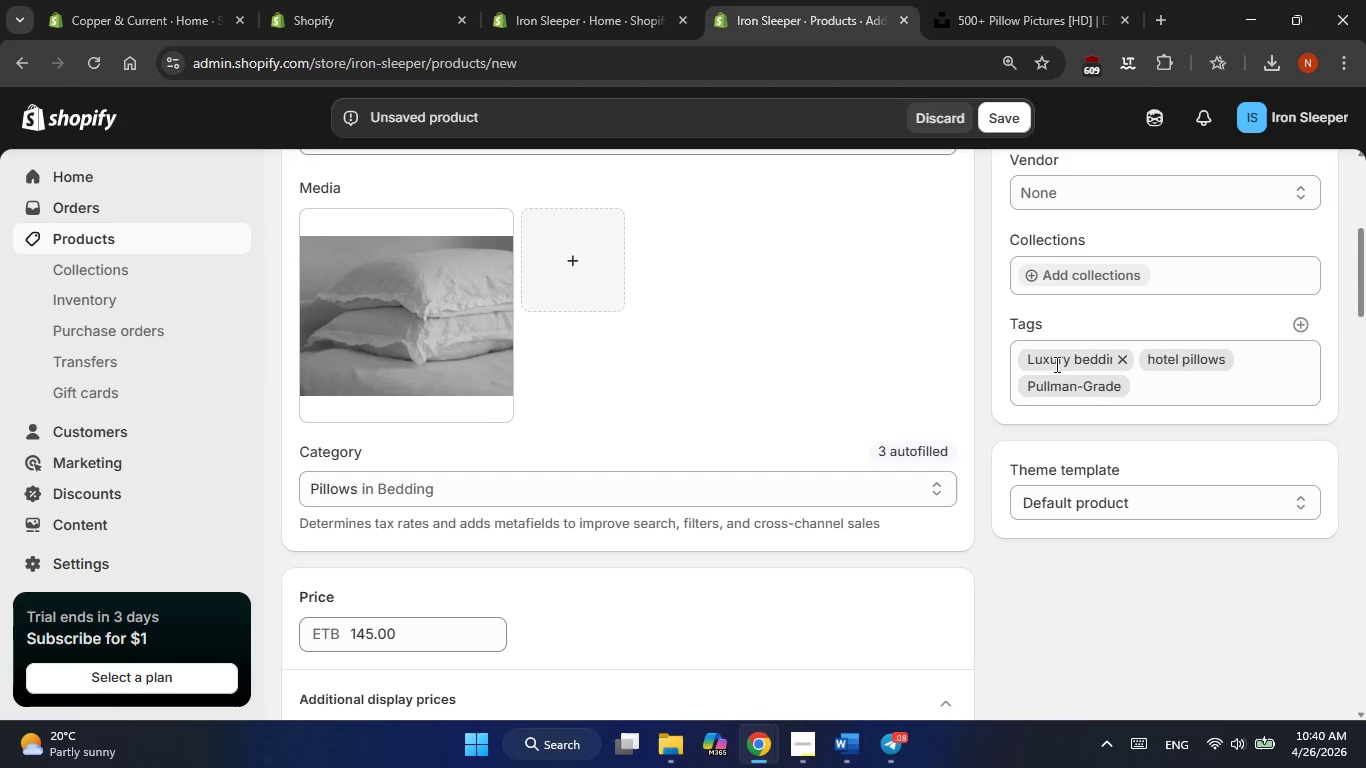 
scroll: coordinate [1053, 450], scroll_direction: up, amount: 3.0
 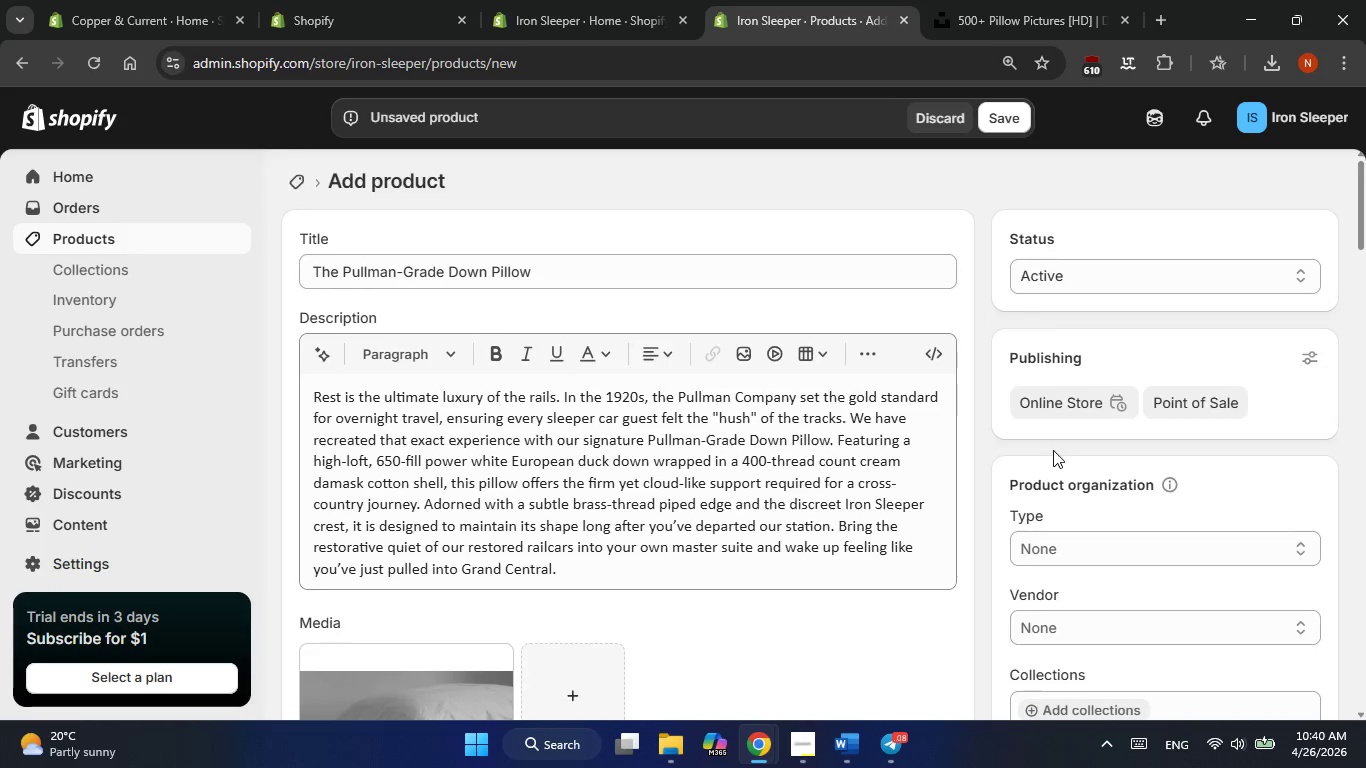 
scroll: coordinate [1053, 450], scroll_direction: none, amount: 0.0
 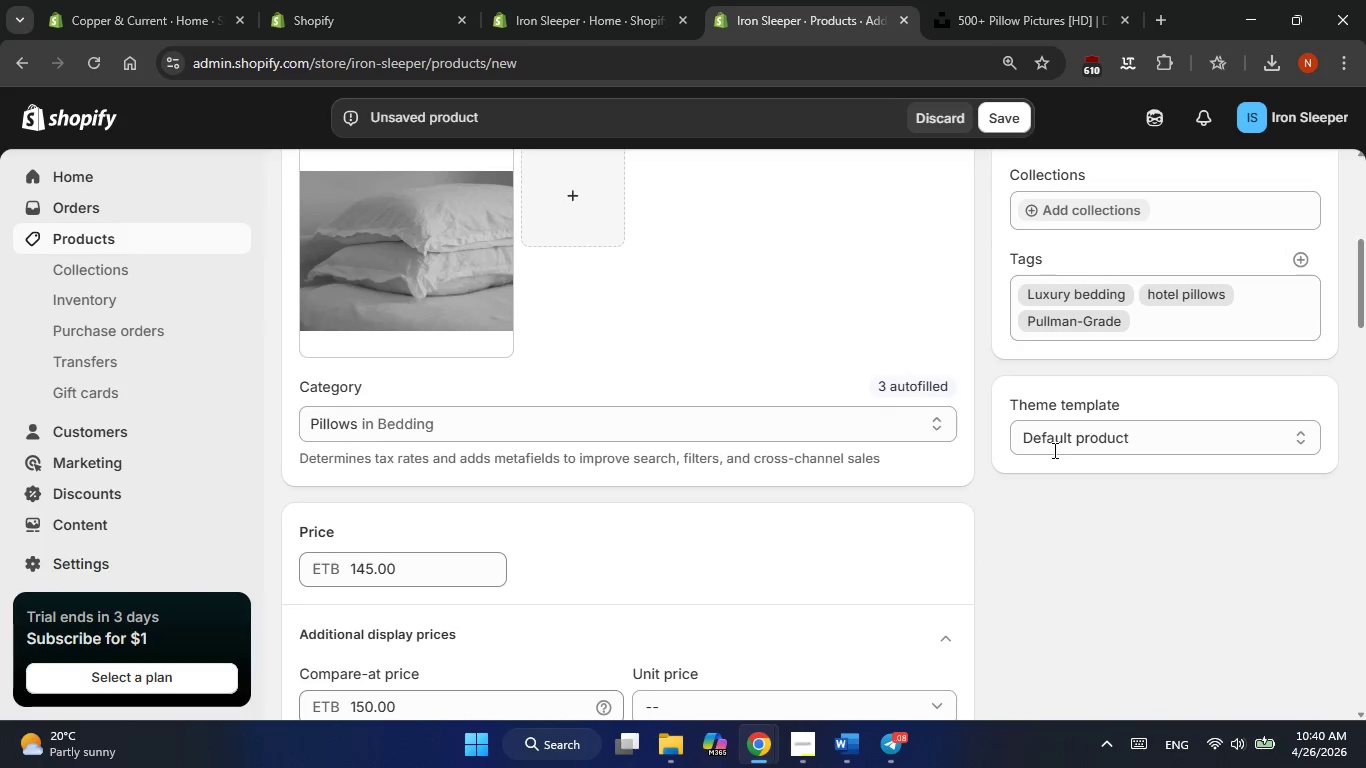 
scroll: coordinate [1053, 450], scroll_direction: down, amount: 3.0
 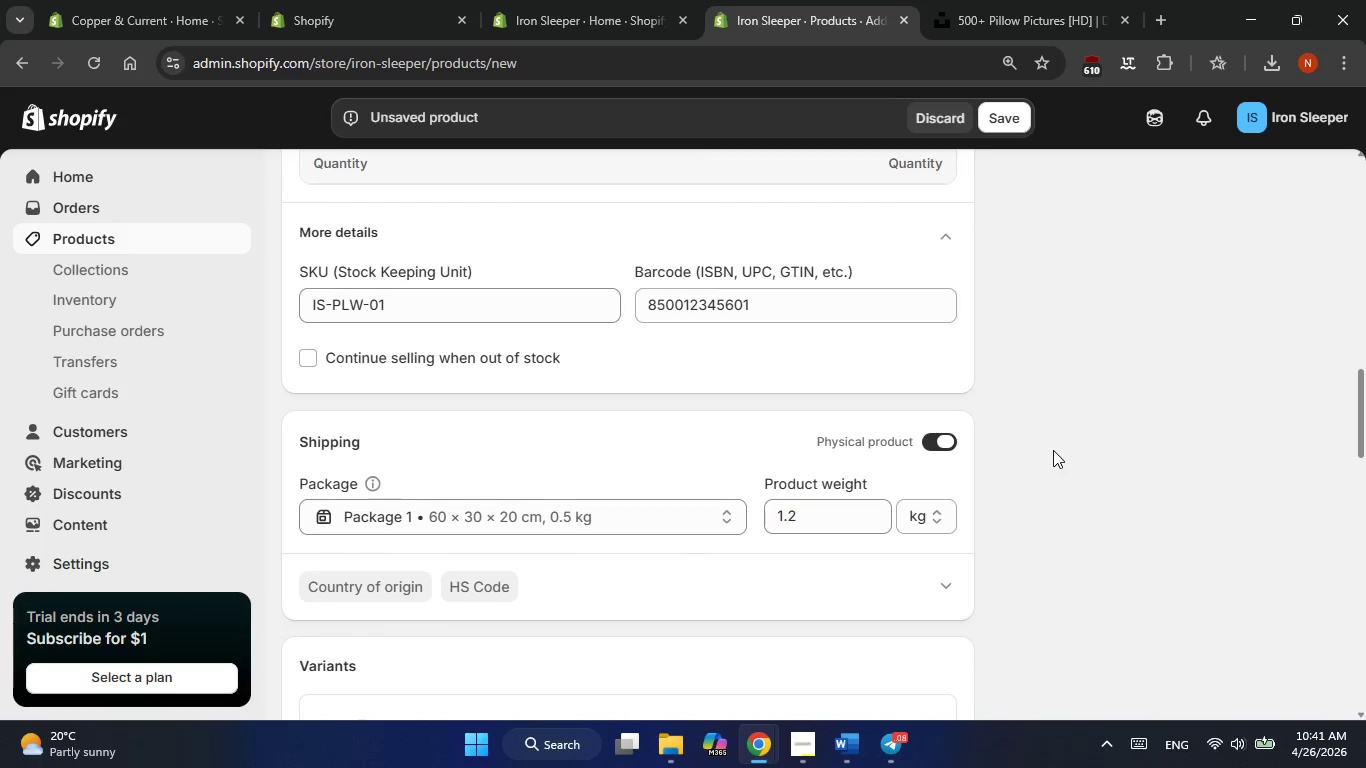 
scroll: coordinate [1053, 450], scroll_direction: none, amount: 0.0
 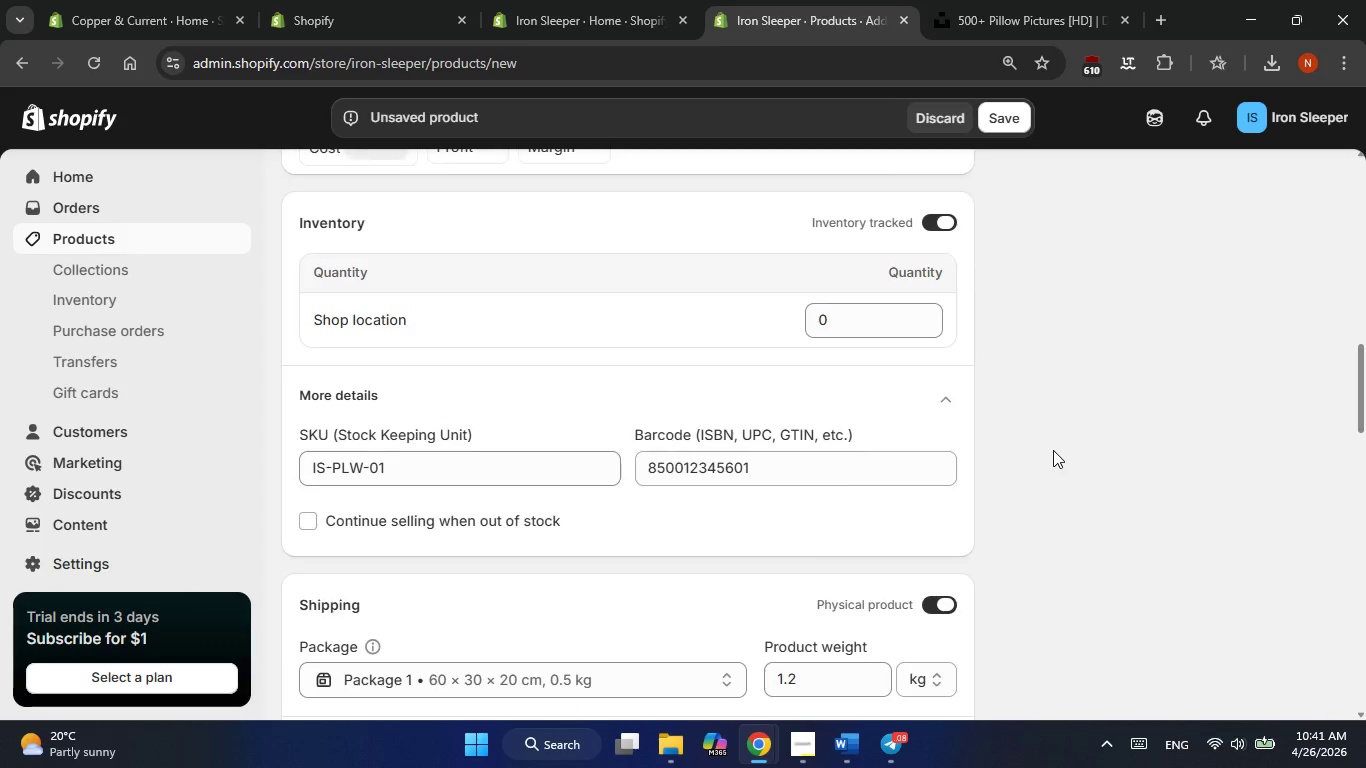 
scroll: coordinate [1051, 450], scroll_direction: down, amount: 8.0
 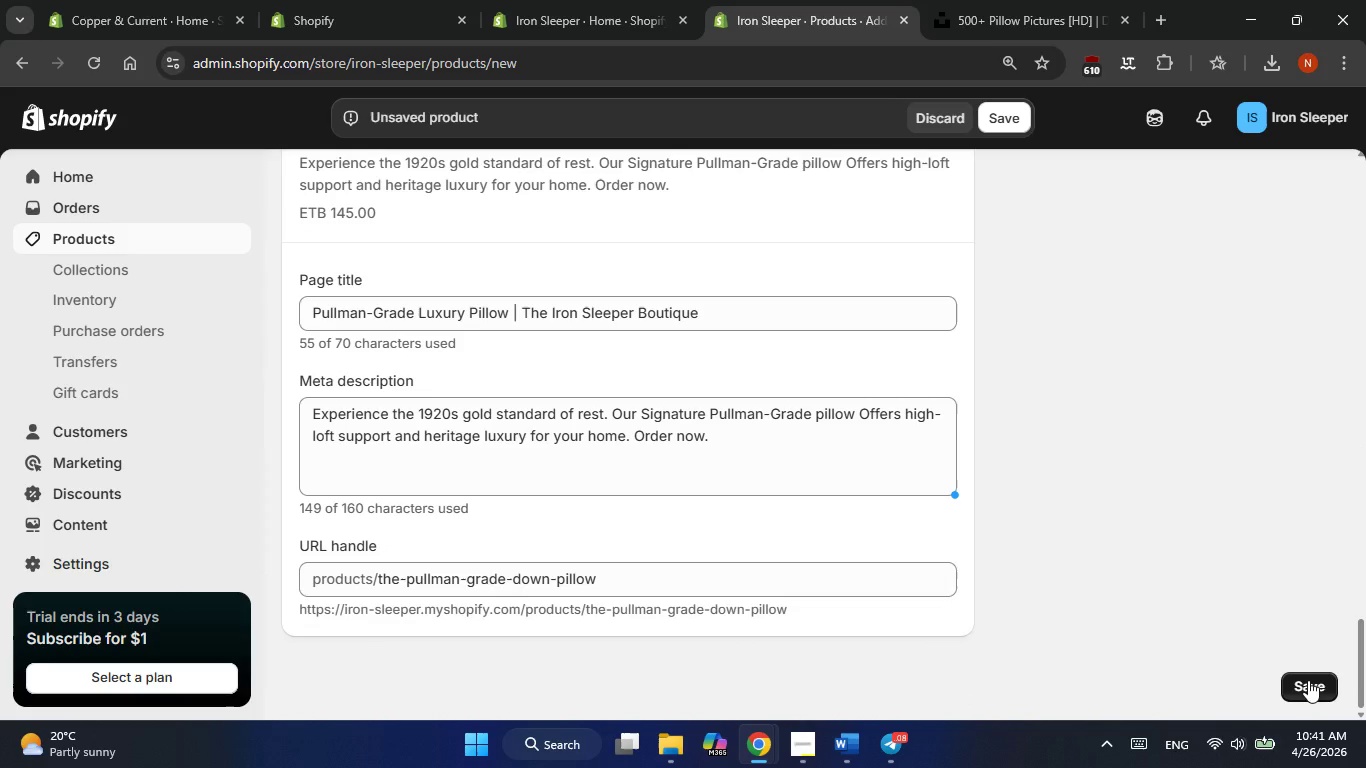 
left_click([1308, 680])
 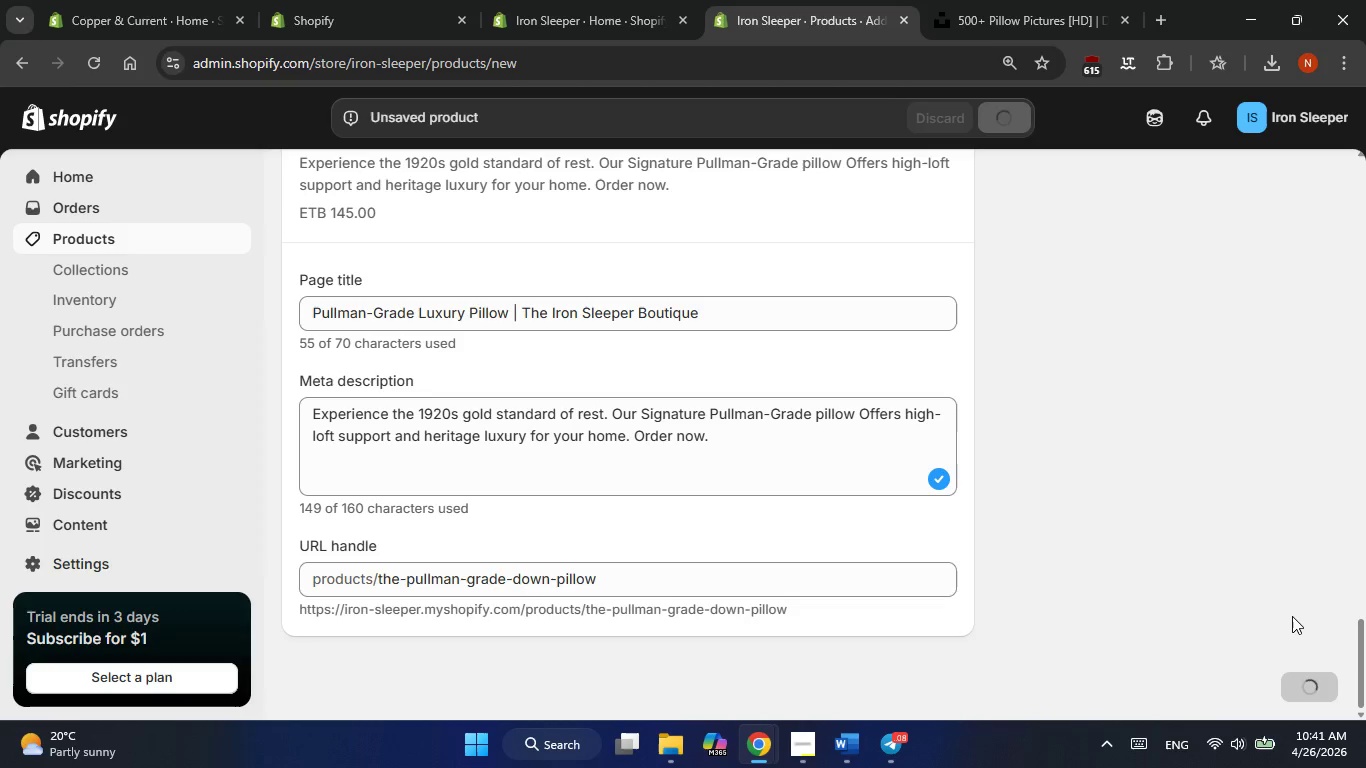 
wait(10.03)
 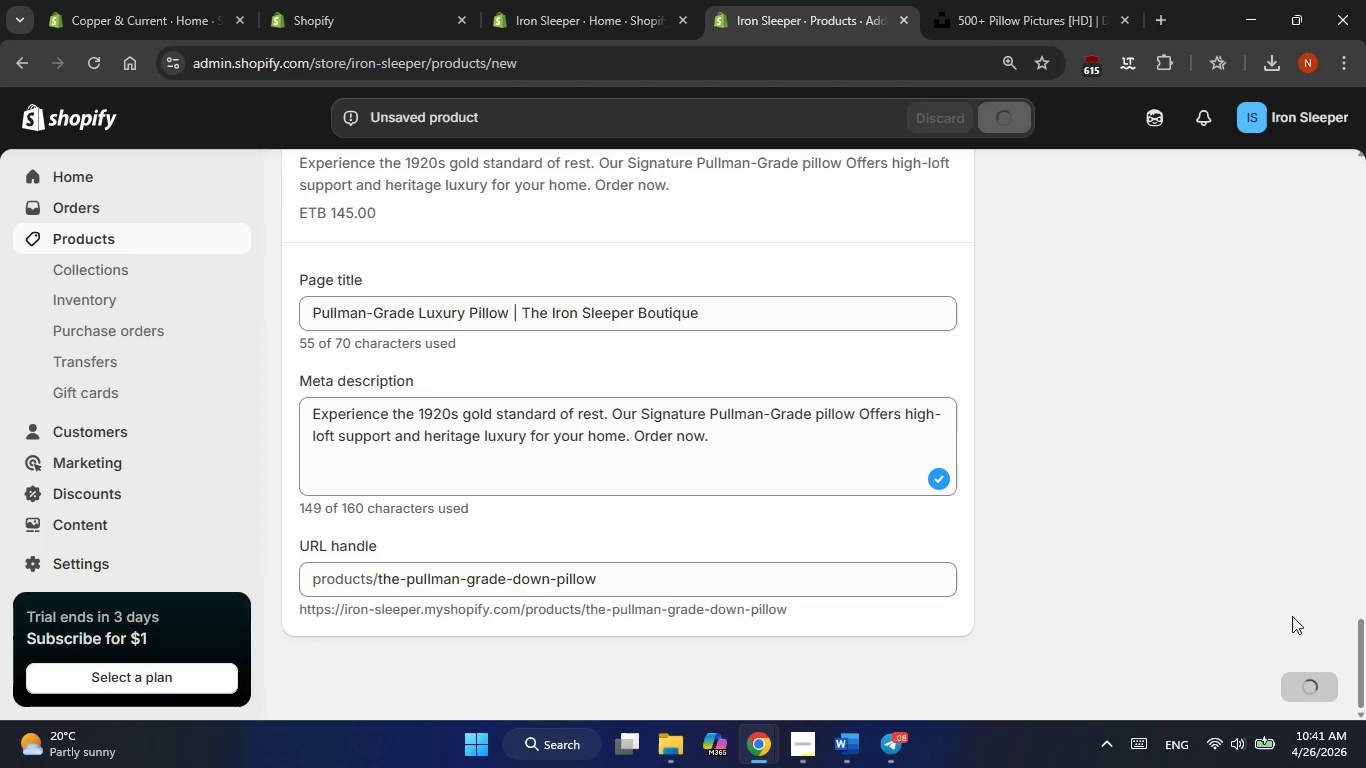 
scroll: coordinate [643, 504], scroll_direction: up, amount: 7.0
 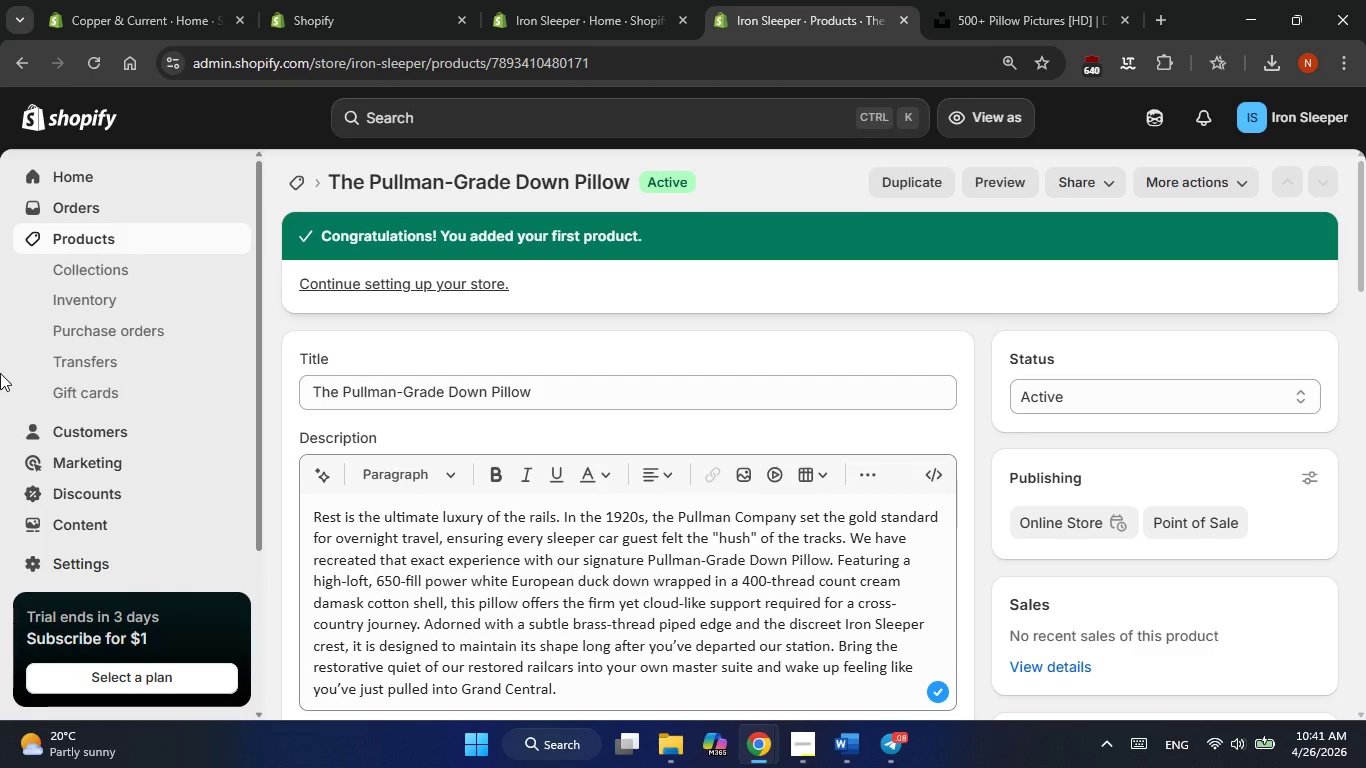 
wait(14.17)
 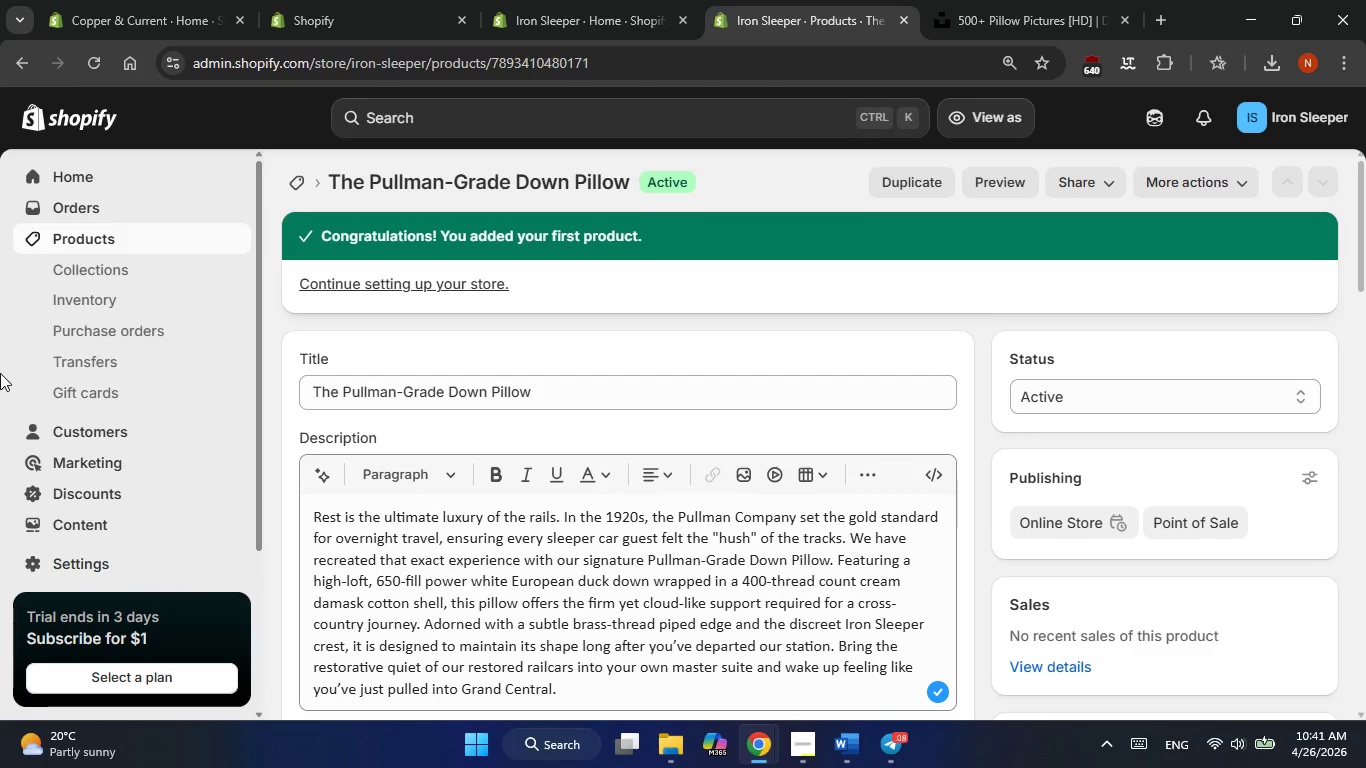 
scroll: coordinate [714, 413], scroll_direction: none, amount: 0.0
 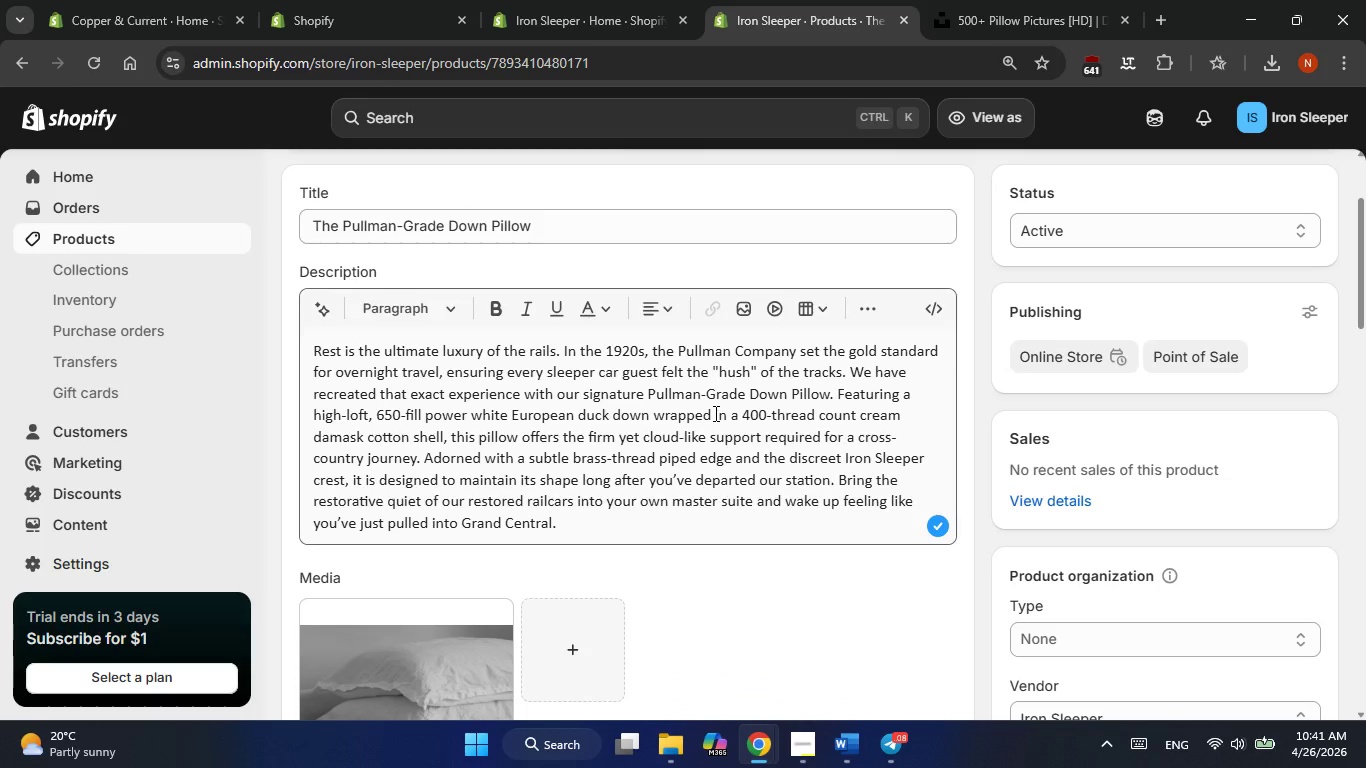 
scroll: coordinate [641, 380], scroll_direction: up, amount: 3.0
 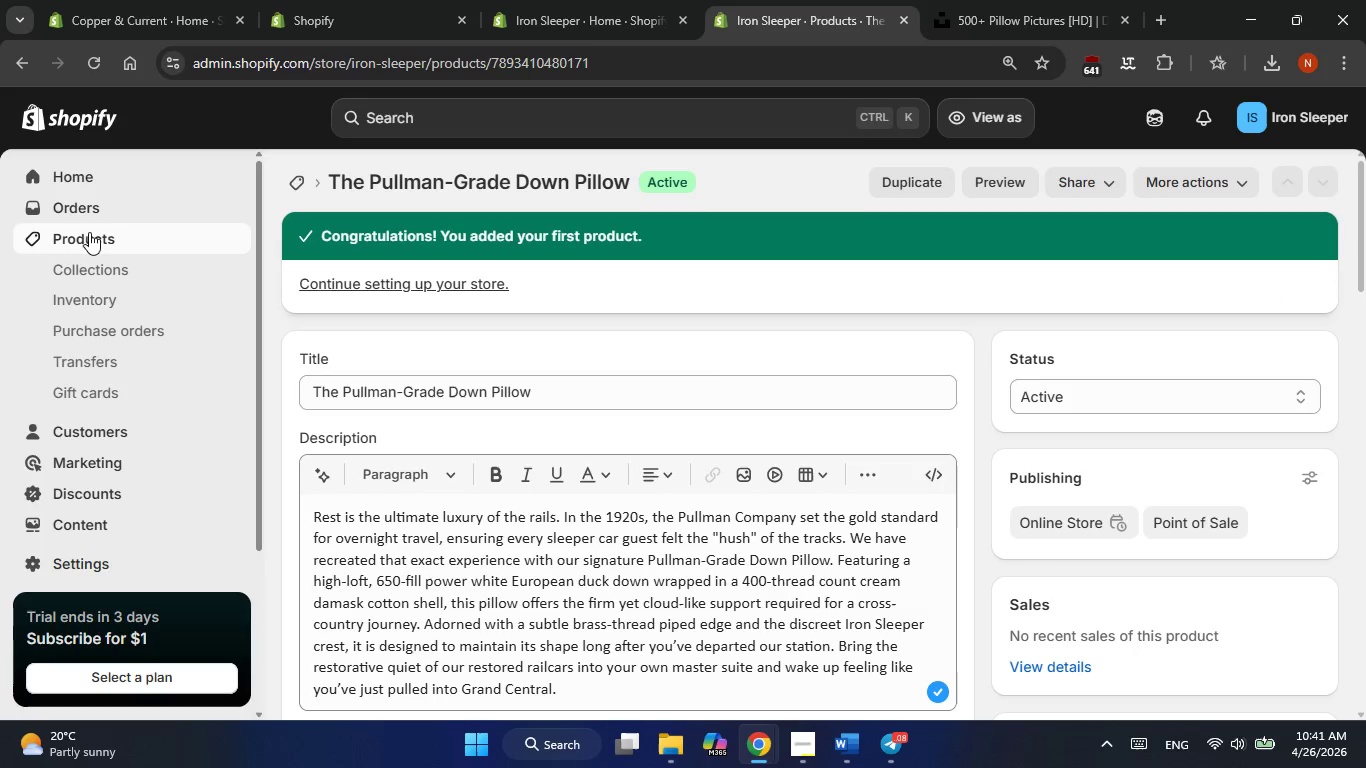 
left_click([89, 232])
 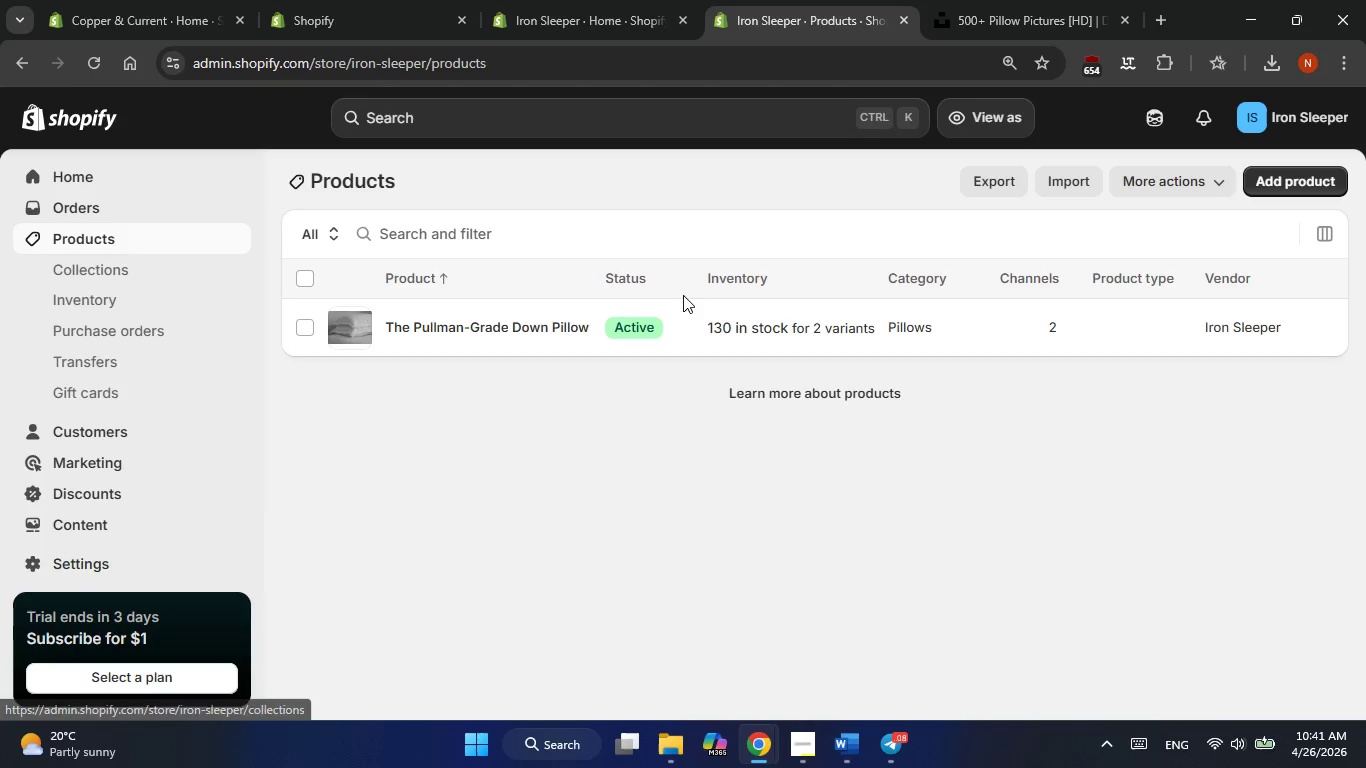 
wait(7.12)
 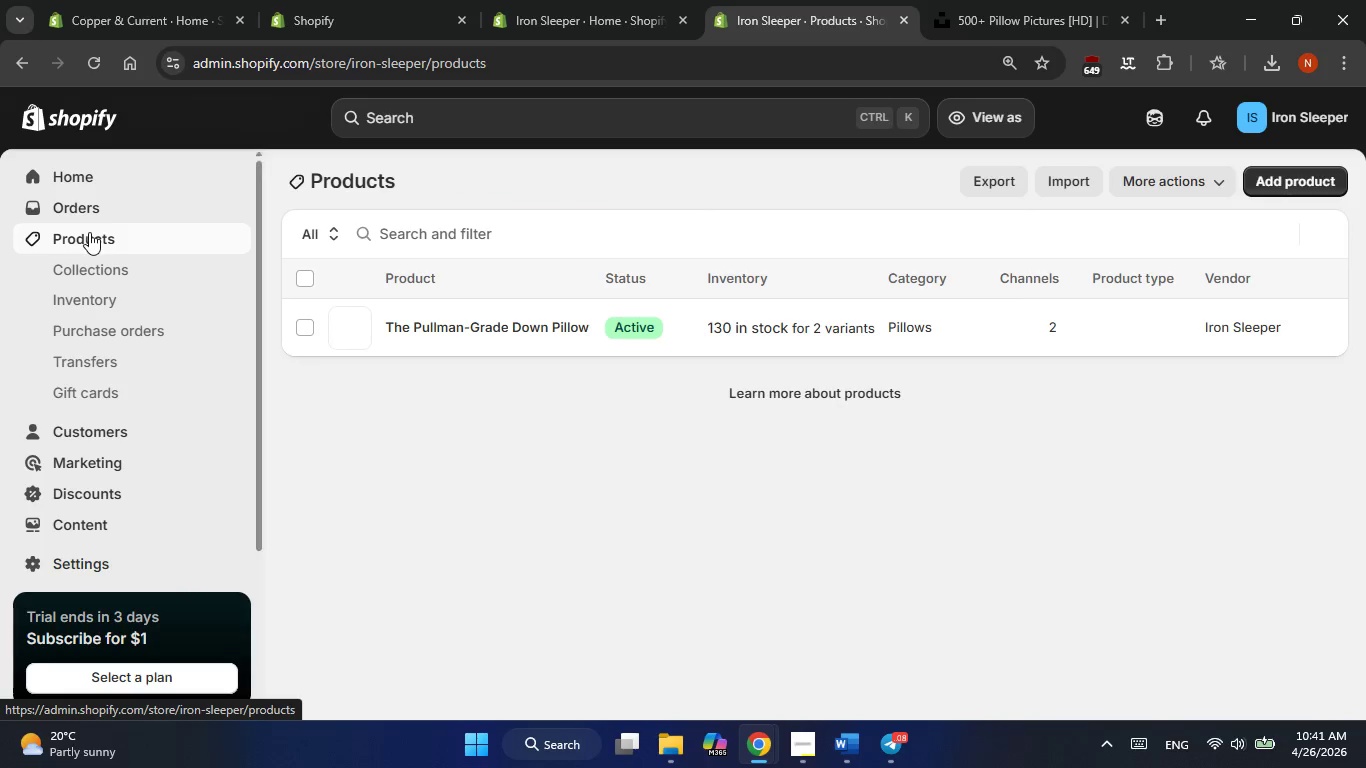 
left_click([1280, 185])
 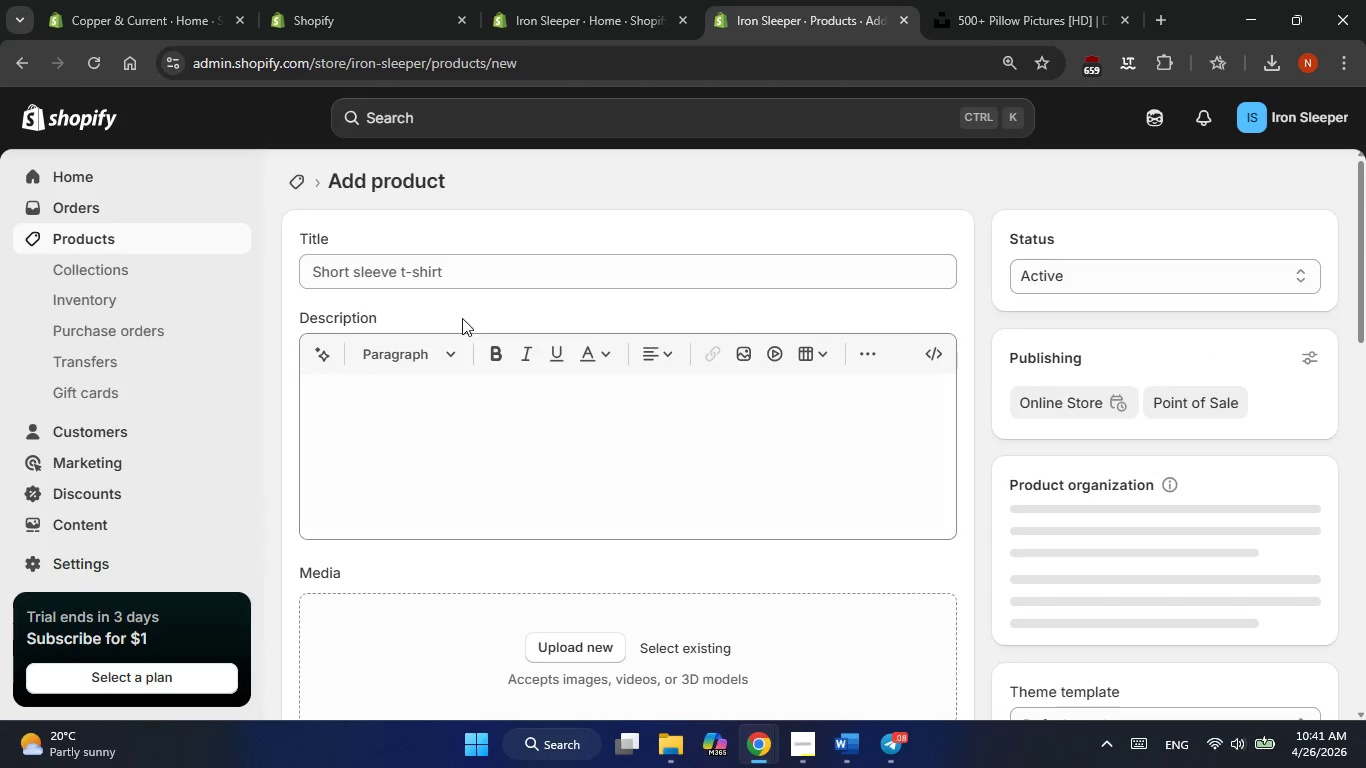 
left_click([460, 264])
 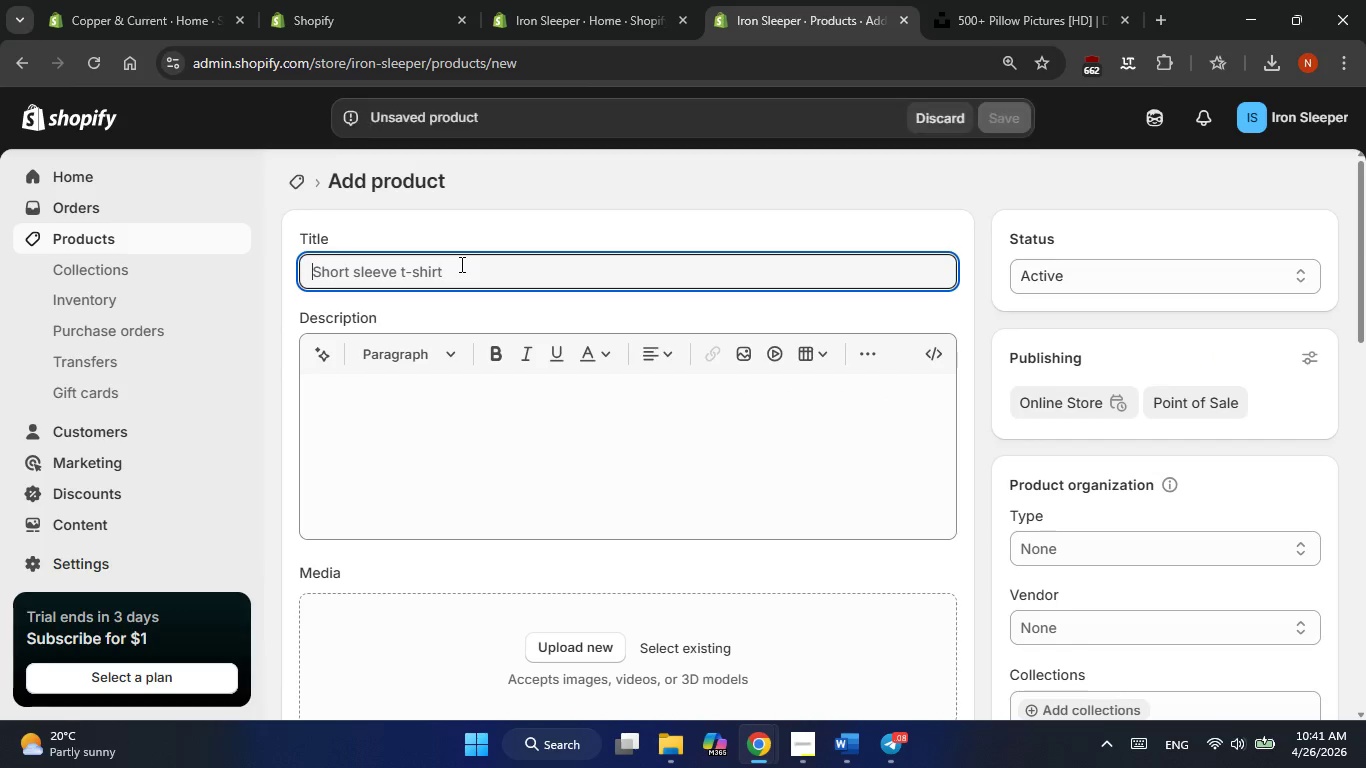 
type(The Midnight Express" heritage Coffee)
 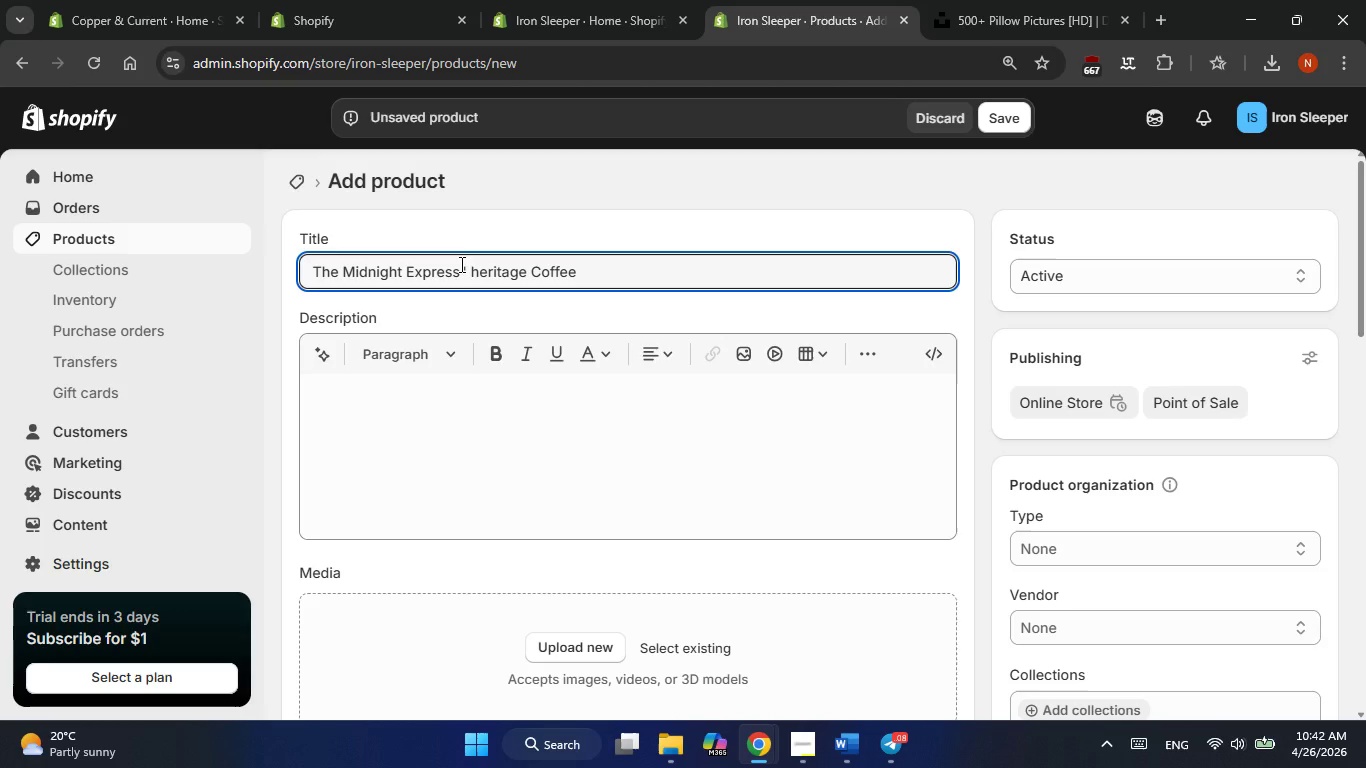 
key(Backspace)
 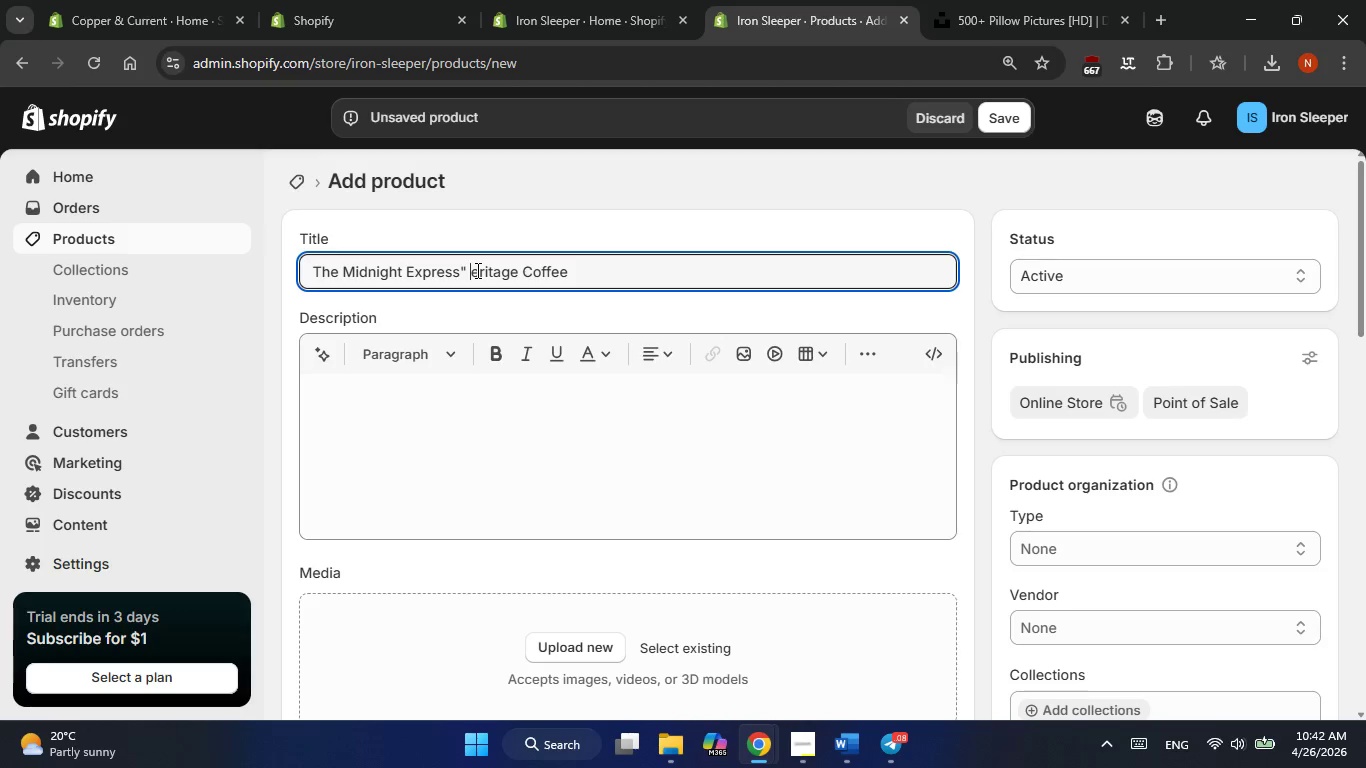 
key(Shift+H)
 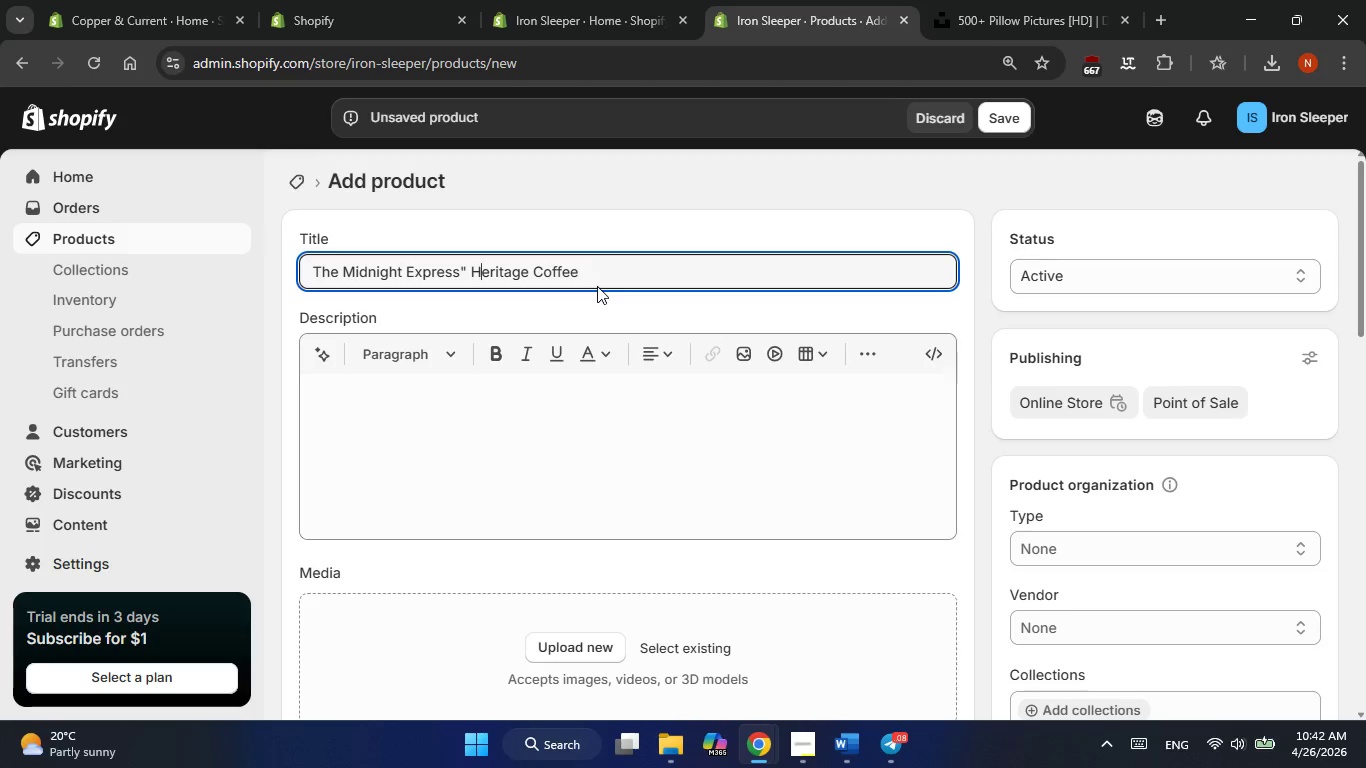 
left_click([579, 260])
 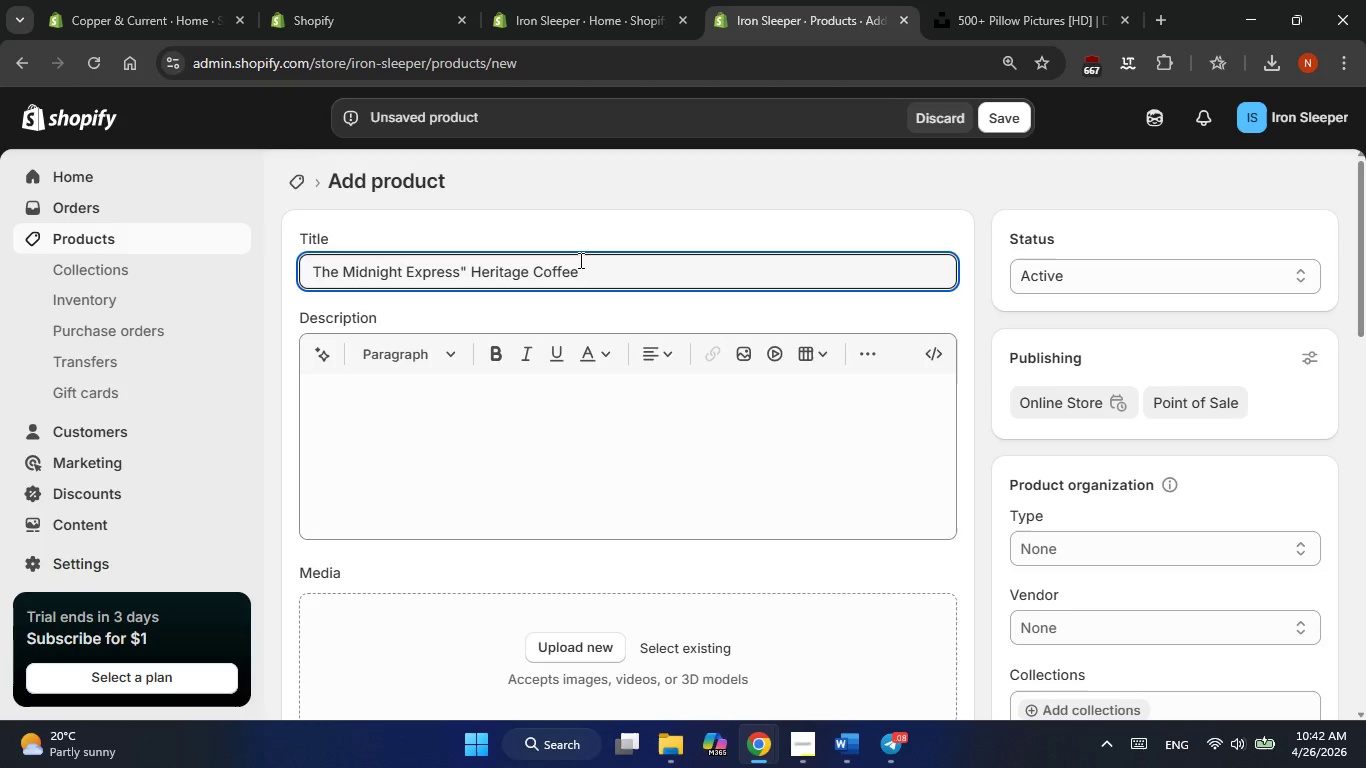 
wait(33.05)
 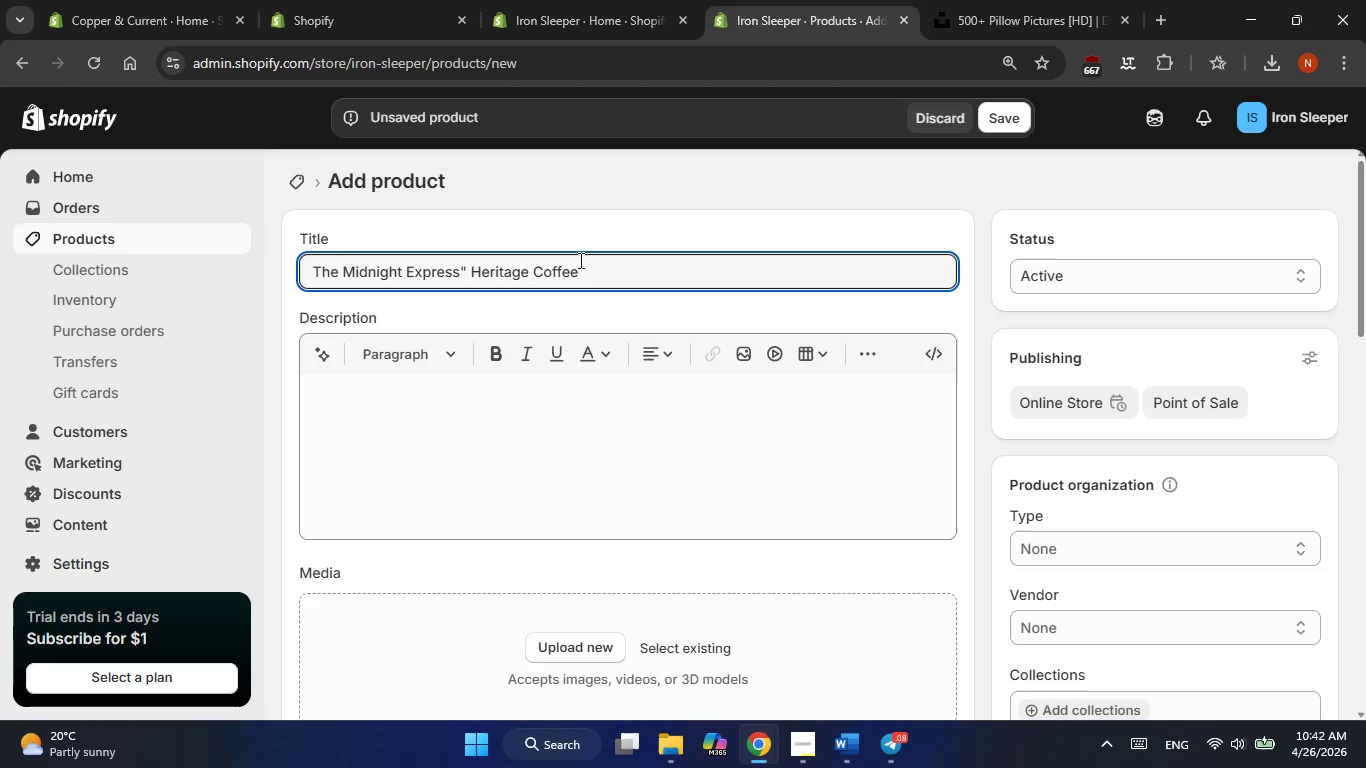 
left_click([542, 395])
 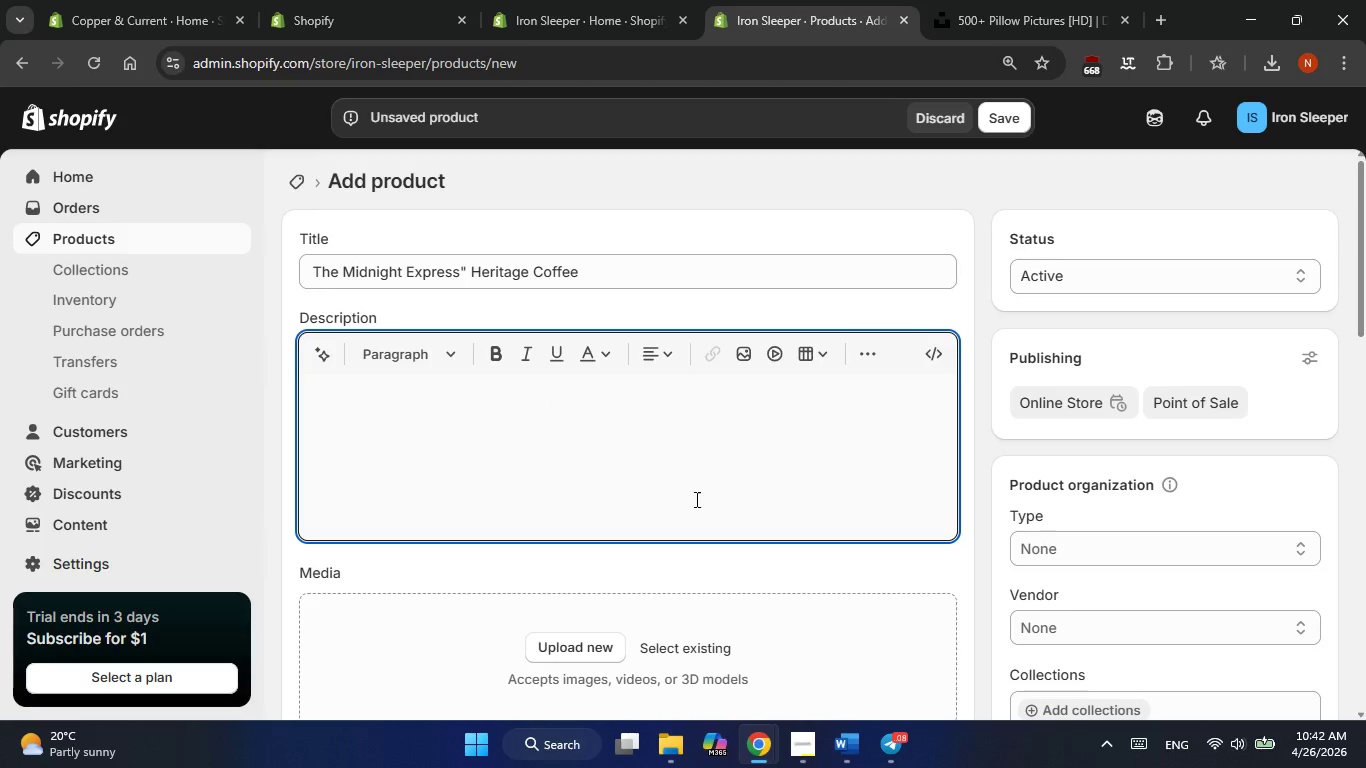 
left_click([782, 591])
 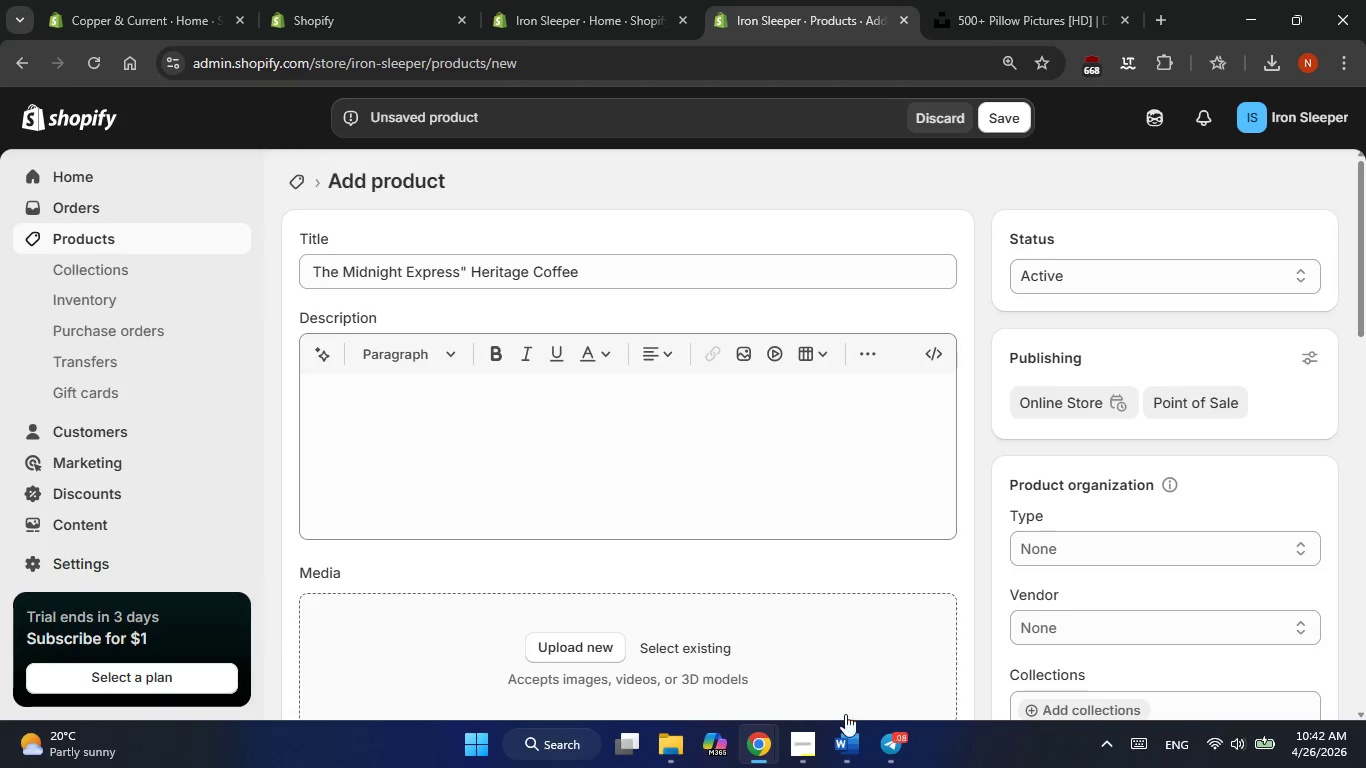 
left_click([852, 752])
 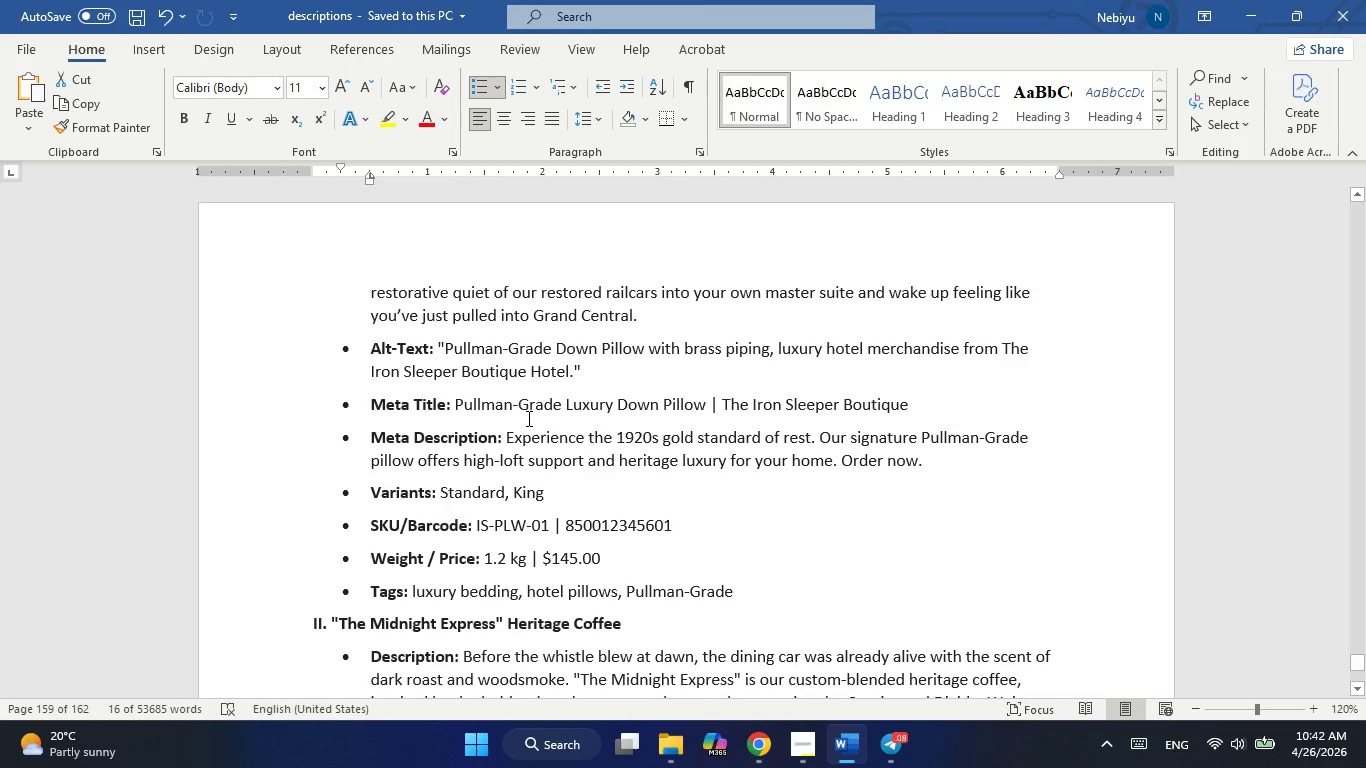 
scroll: coordinate [527, 418], scroll_direction: down, amount: 3.0
 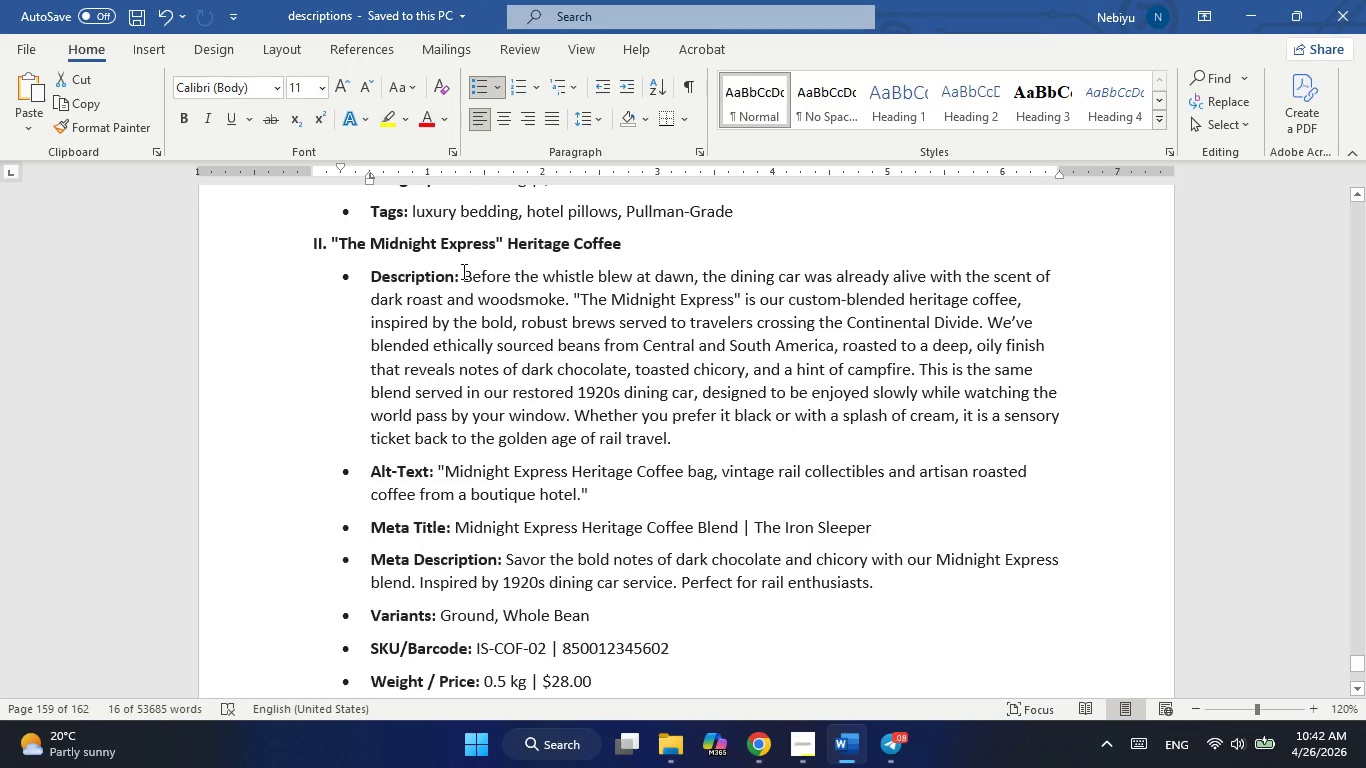 
left_click_drag(start_coordinate=[466, 272], to_coordinate=[673, 439])
 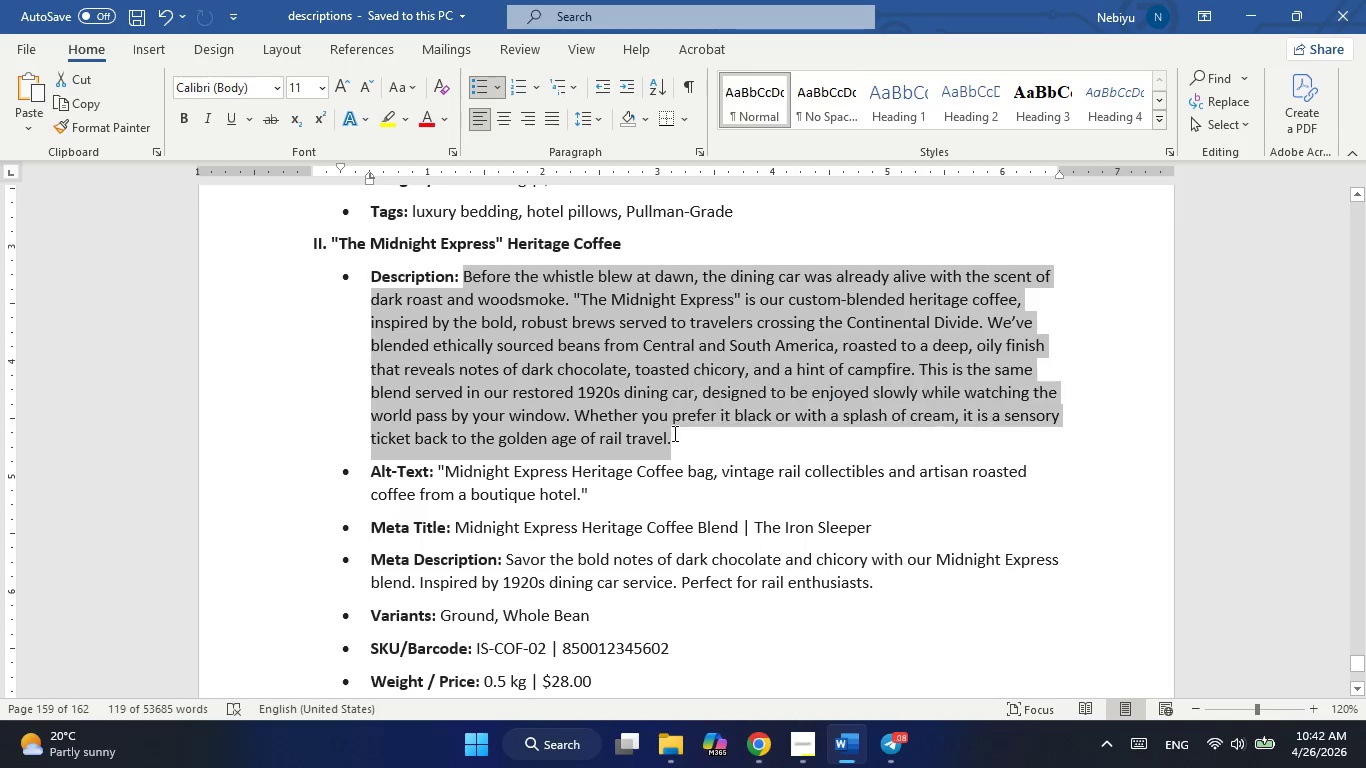 
key(Control+C)
 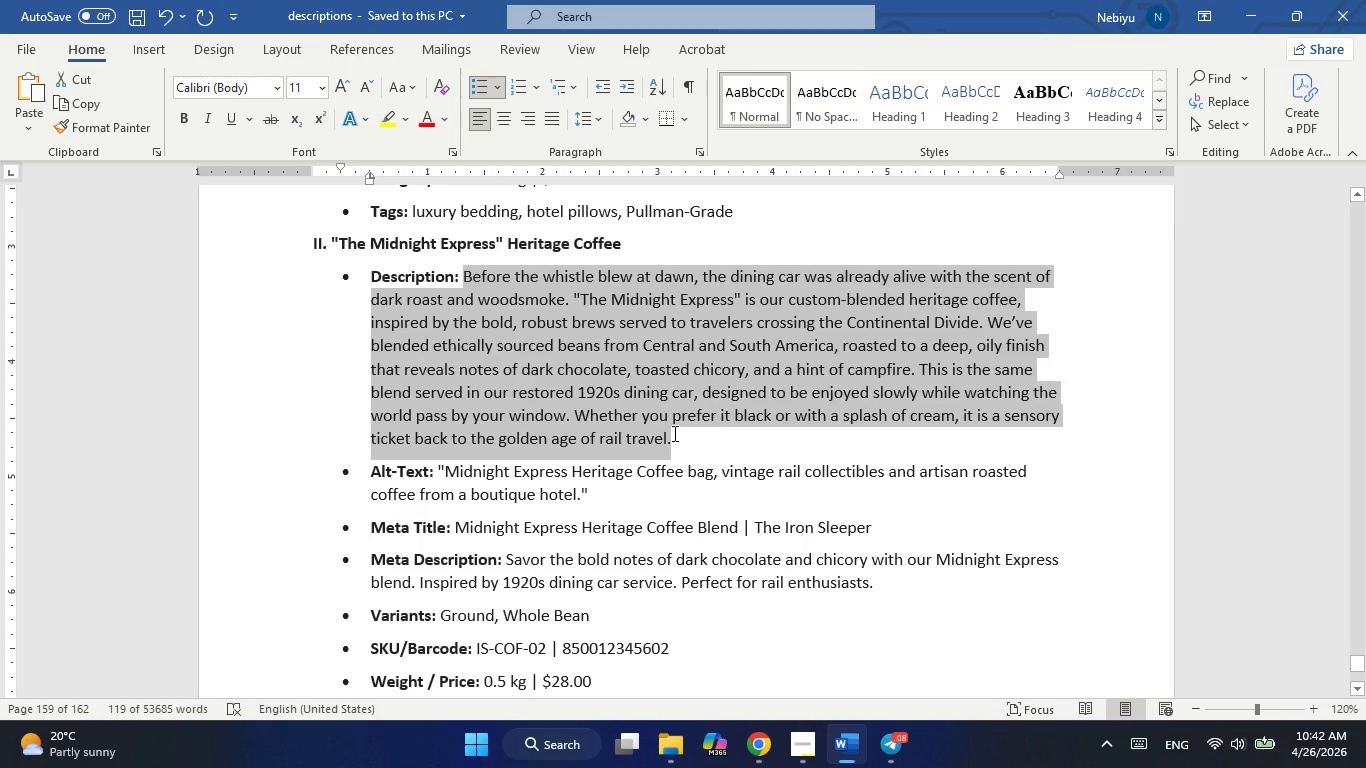 
key(Alt+AltLeft)
 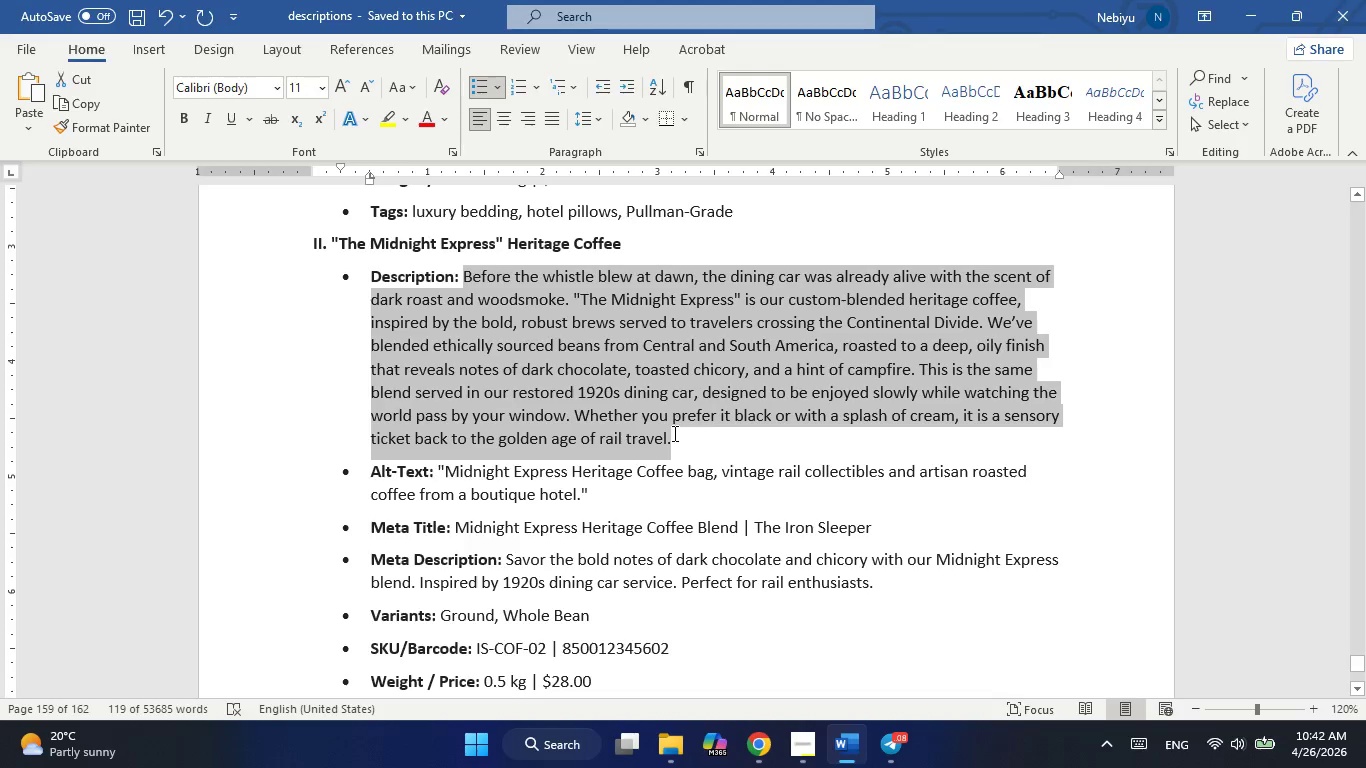 
key(Alt+Tab)
 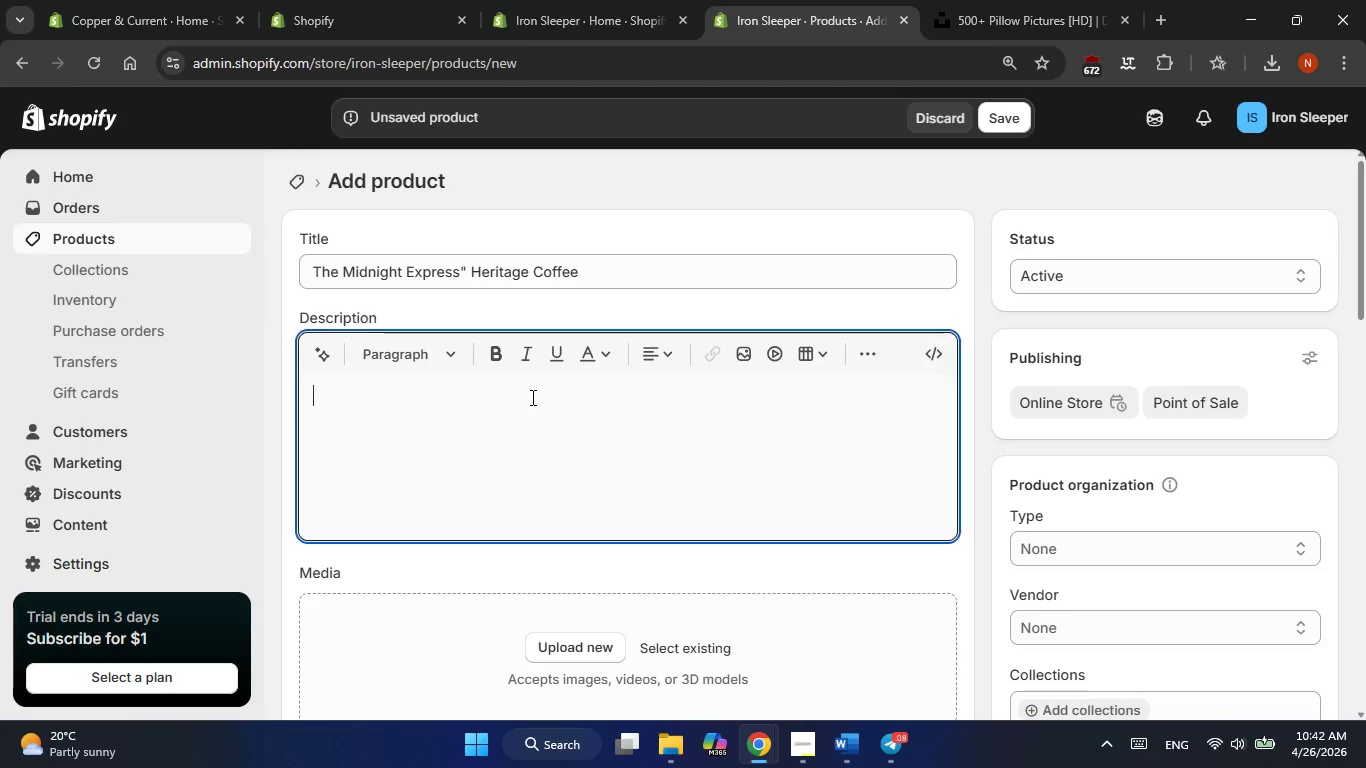 
right_click([531, 397])
 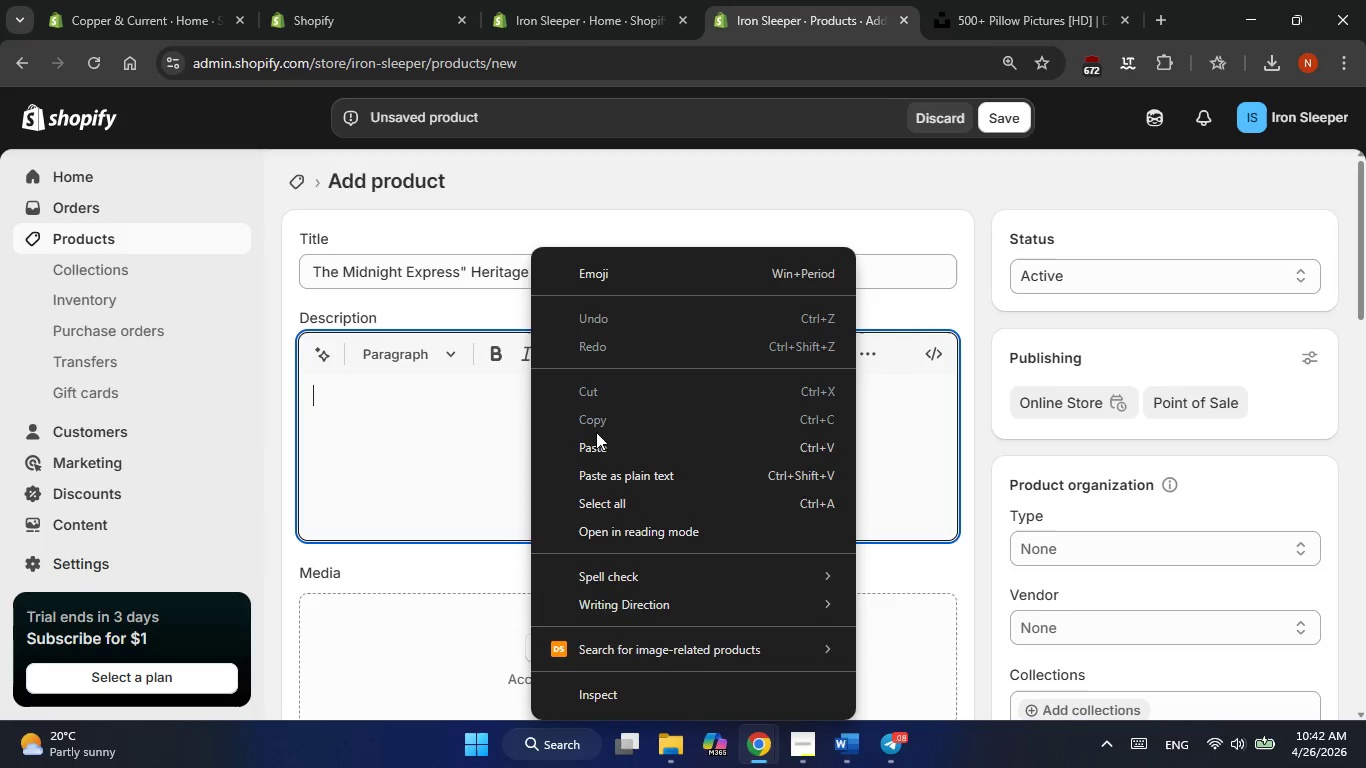 
left_click([598, 441])
 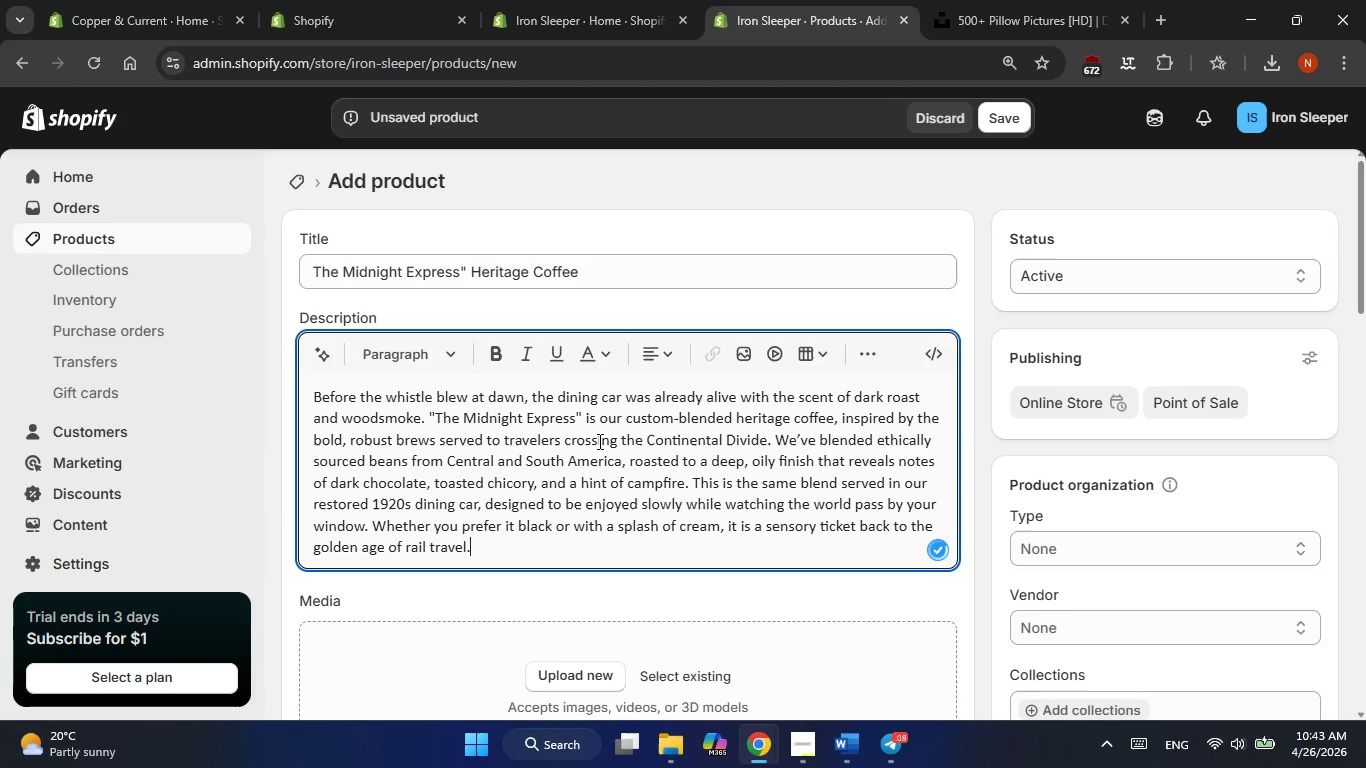 
scroll: coordinate [598, 441], scroll_direction: down, amount: 2.0
 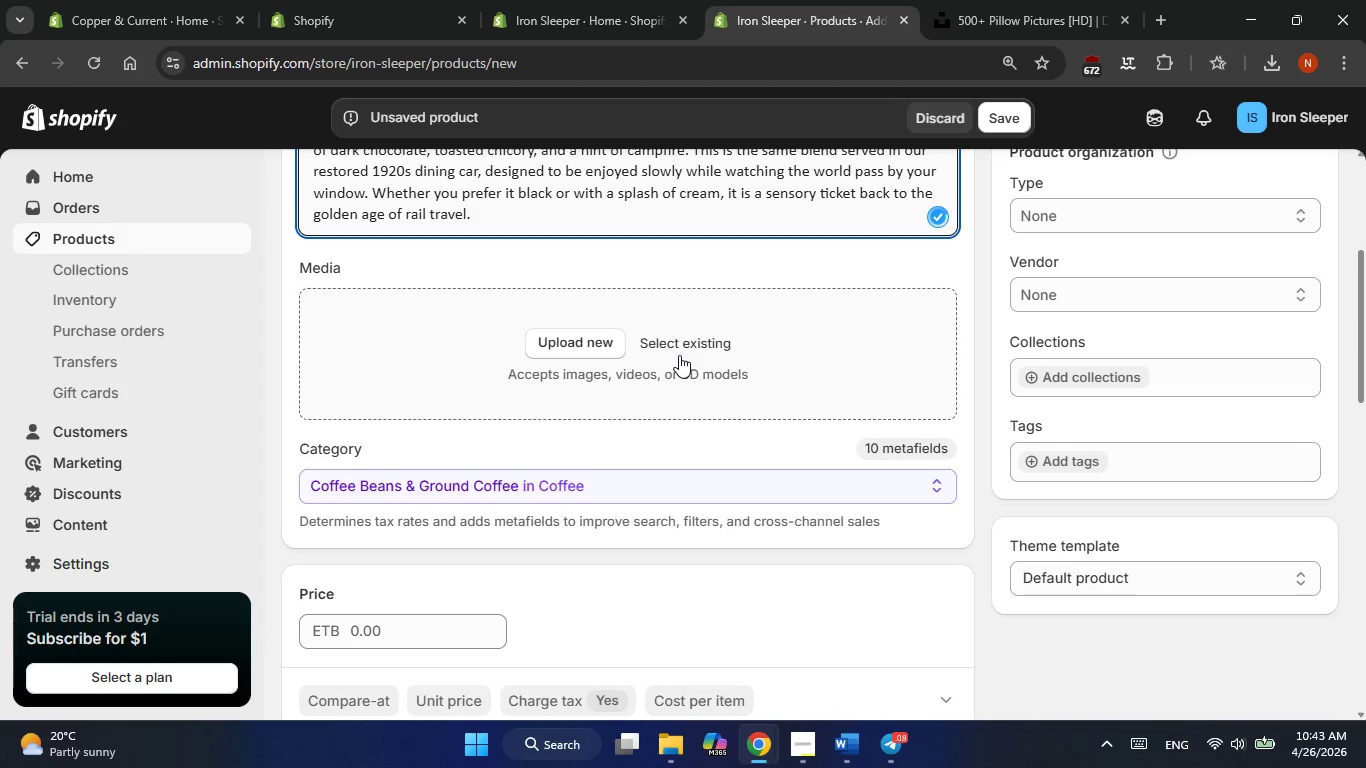 
scroll: coordinate [679, 355], scroll_direction: up, amount: 1.0
 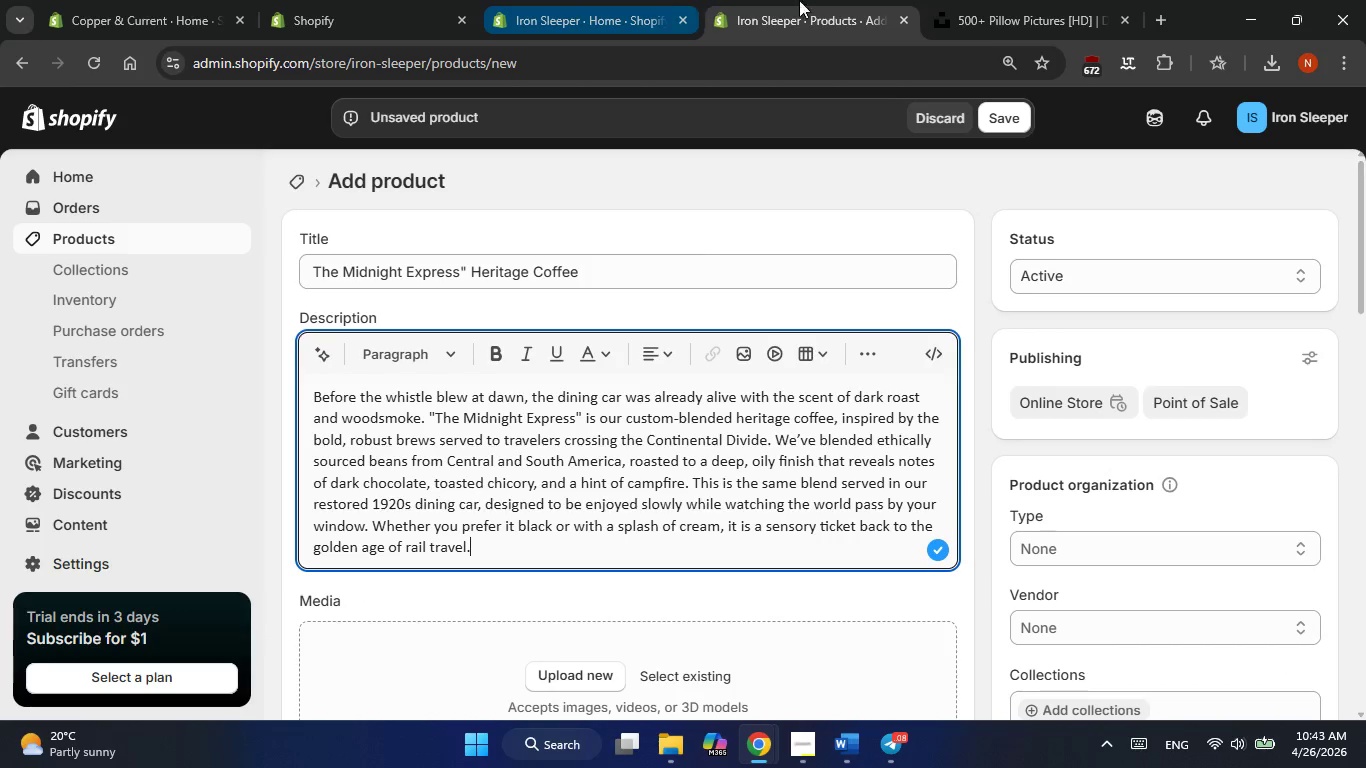 
left_click([973, 0])
 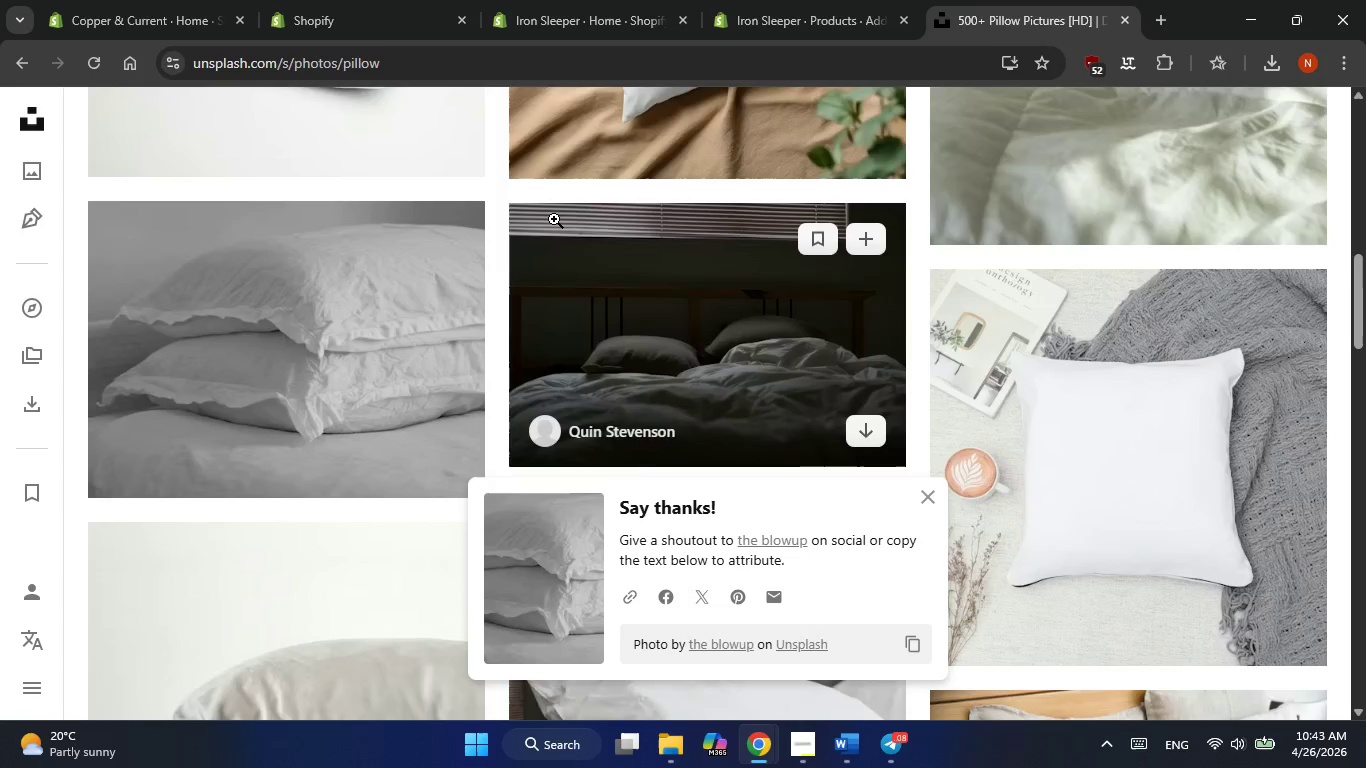 
scroll: coordinate [554, 219], scroll_direction: up, amount: 14.0
 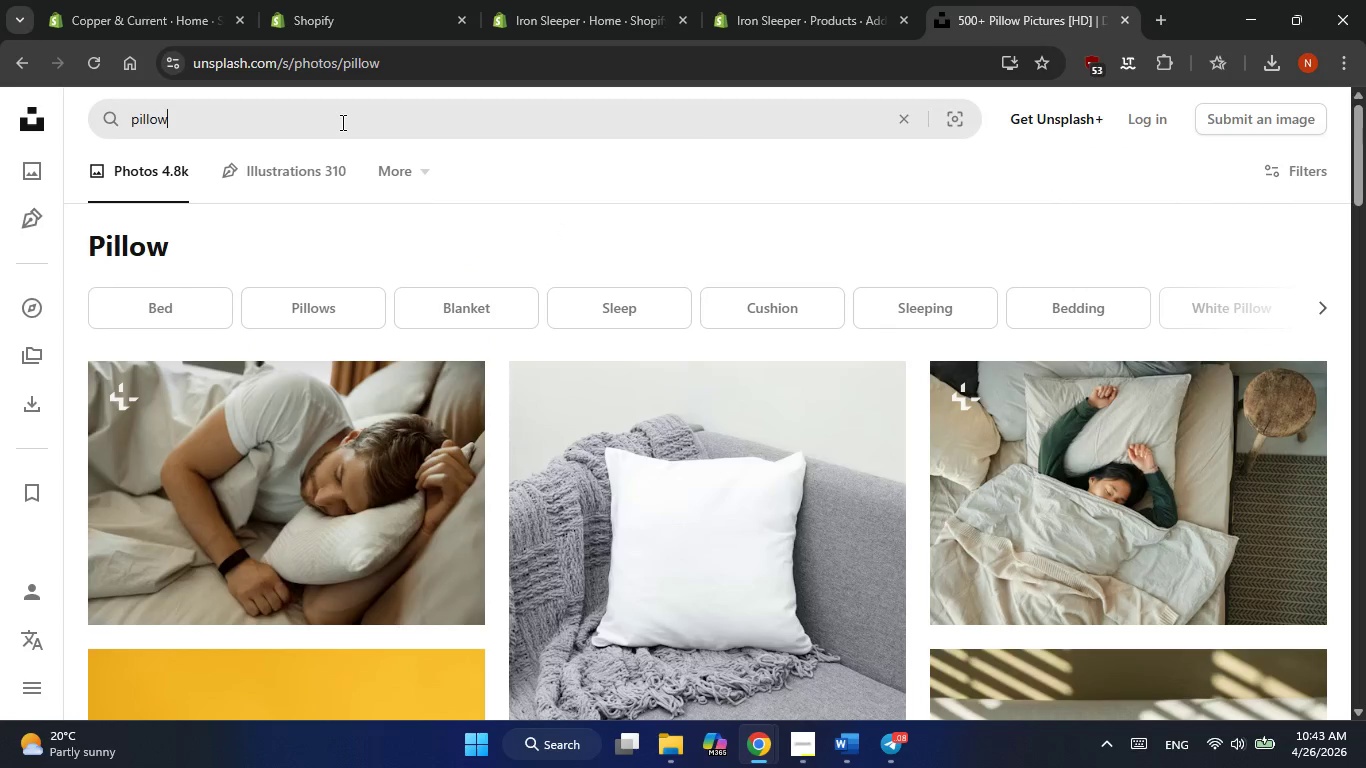 
double_click([341, 122])
 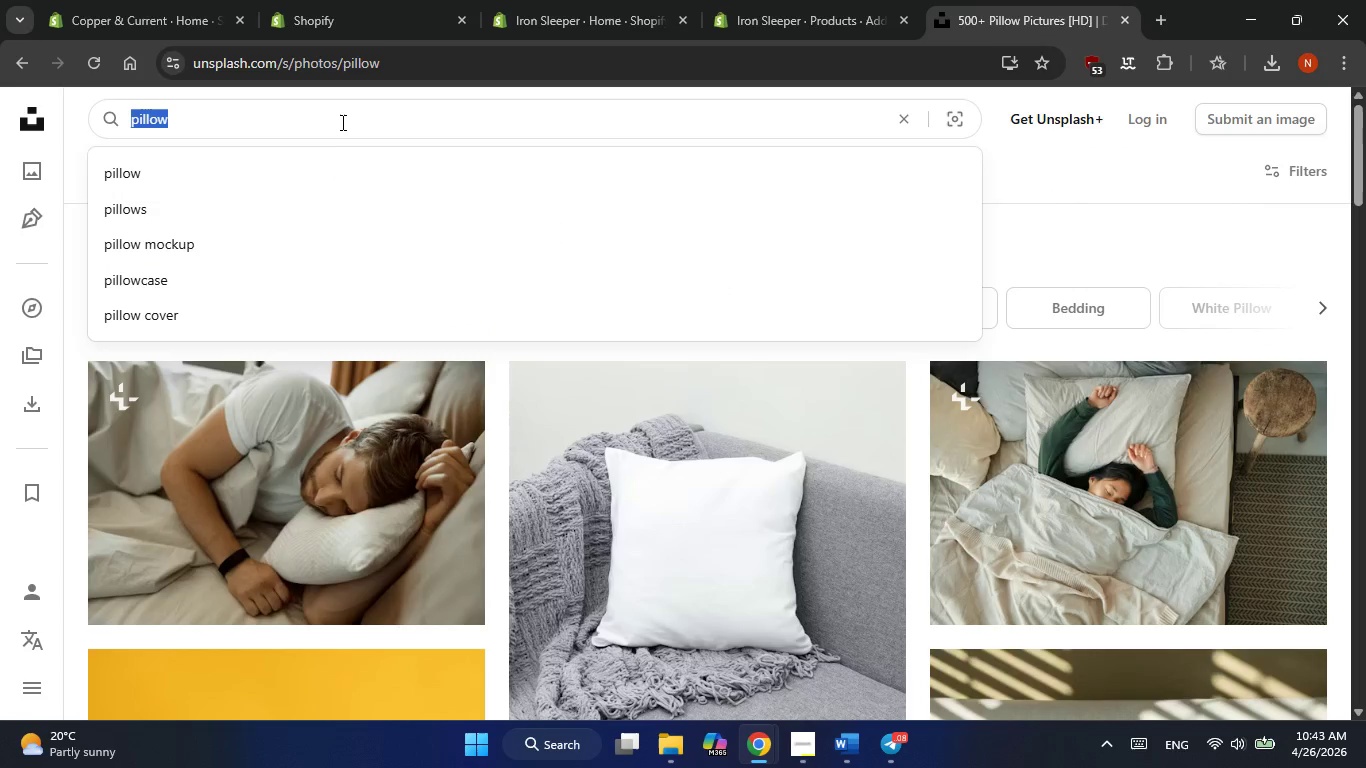 
triple_click([341, 122])
 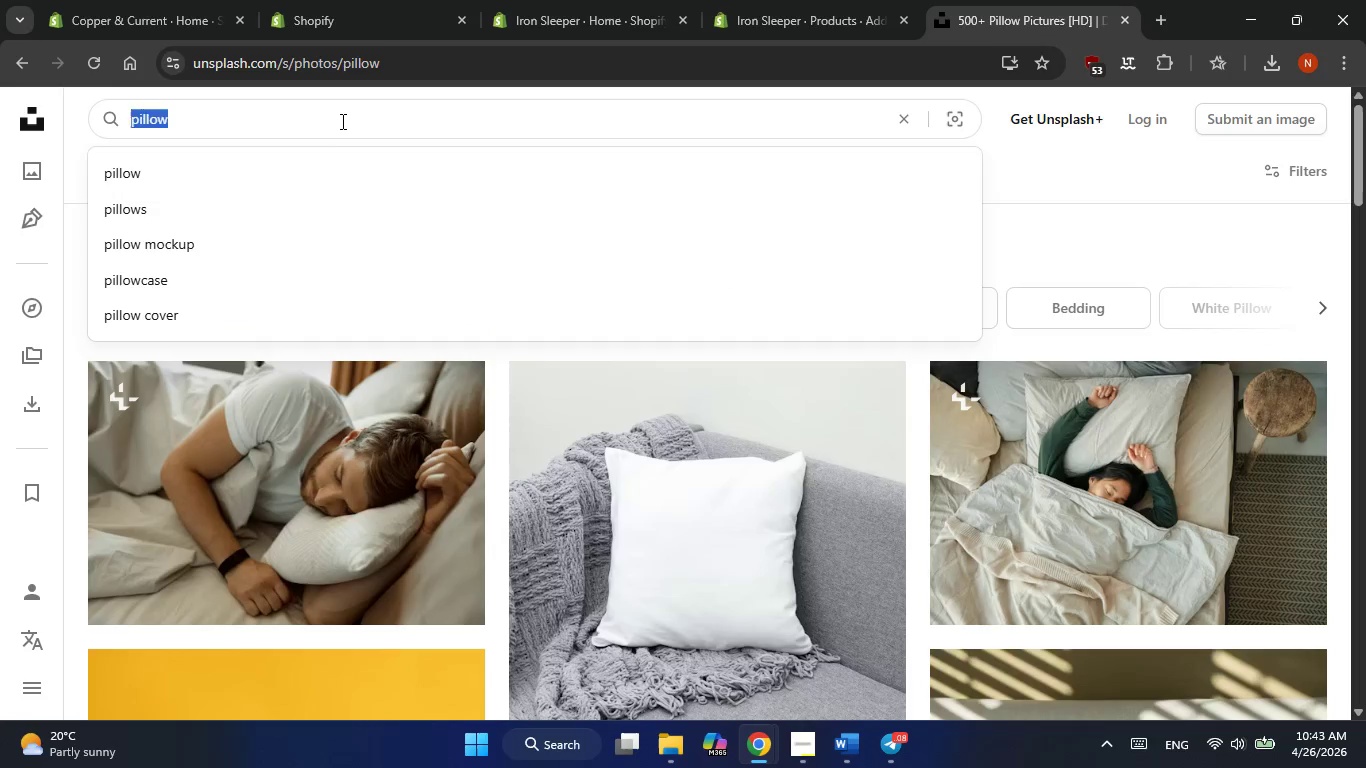 
type(heritage coffee)
 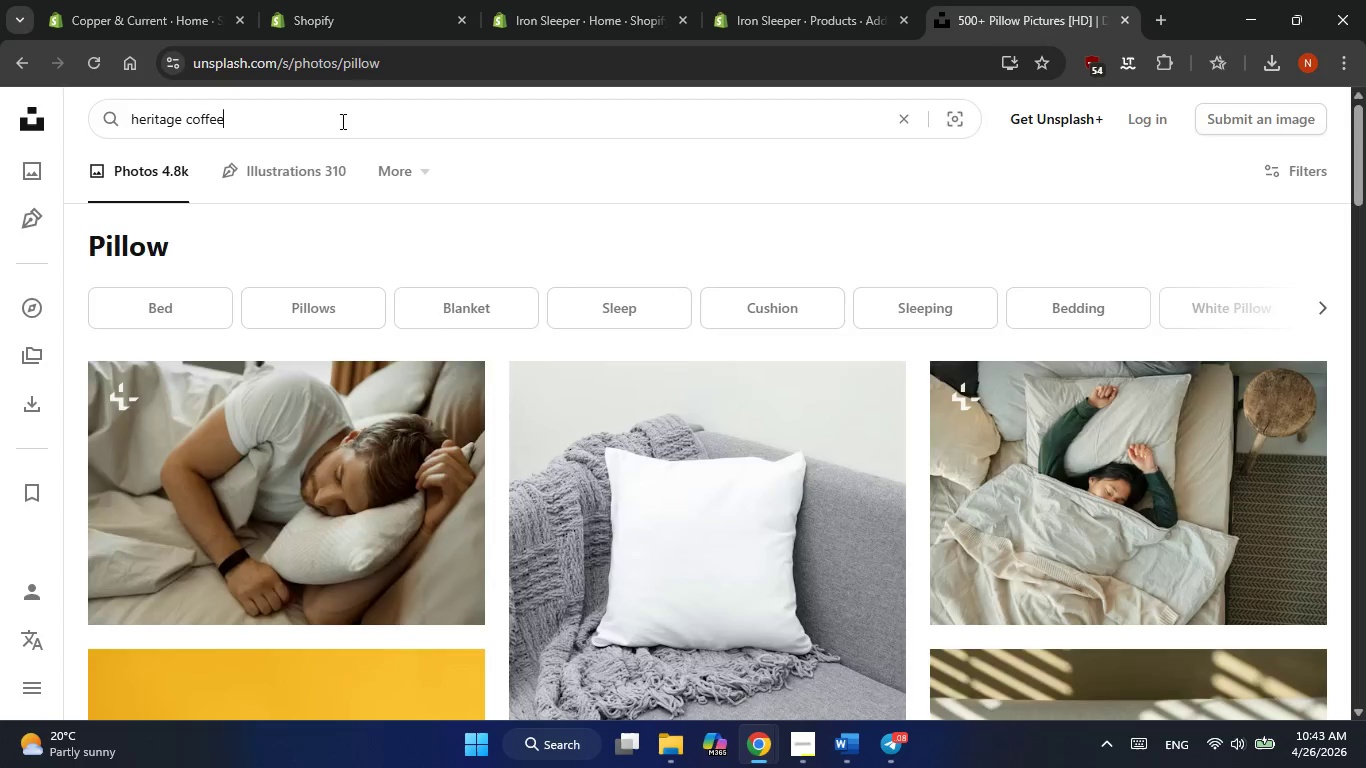 
key(Enter)
 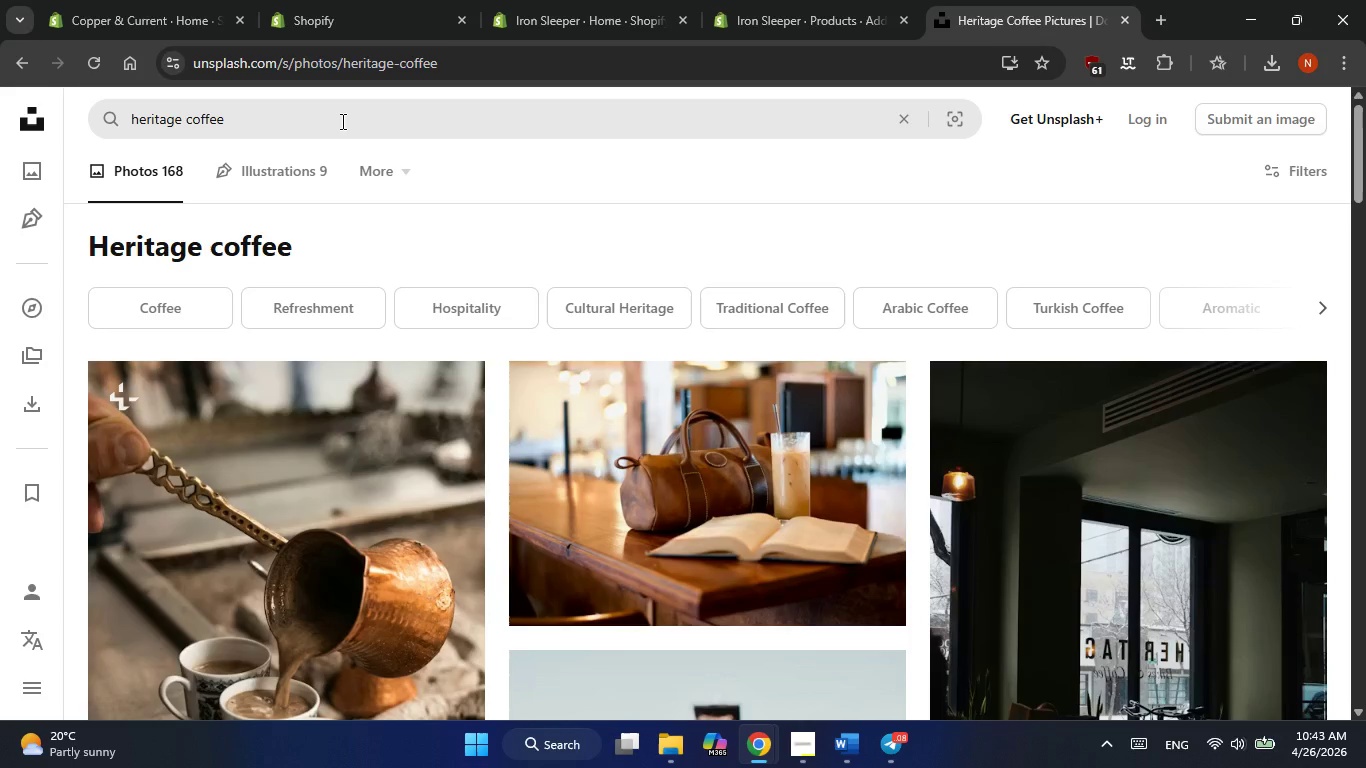 
wait(5.16)
 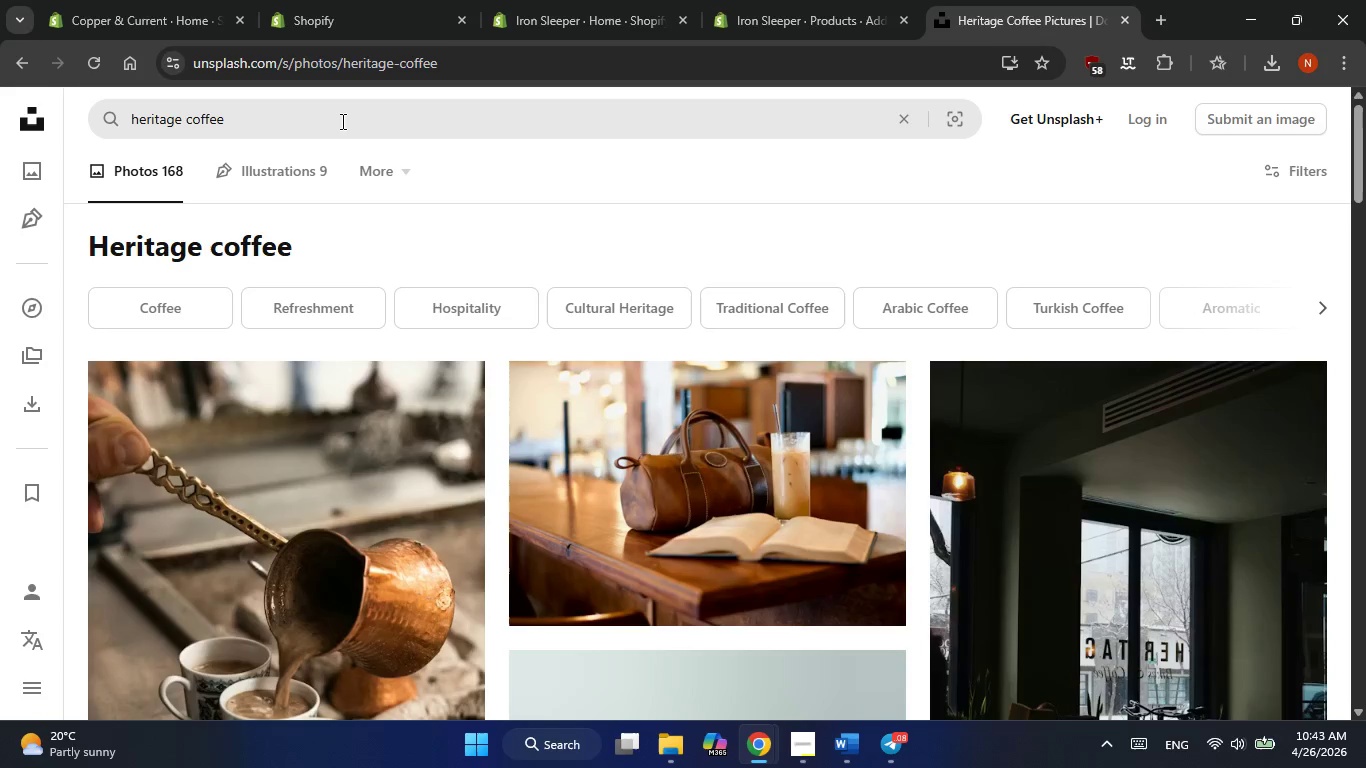 
scroll: coordinate [530, 203], scroll_direction: down, amount: 3.0
 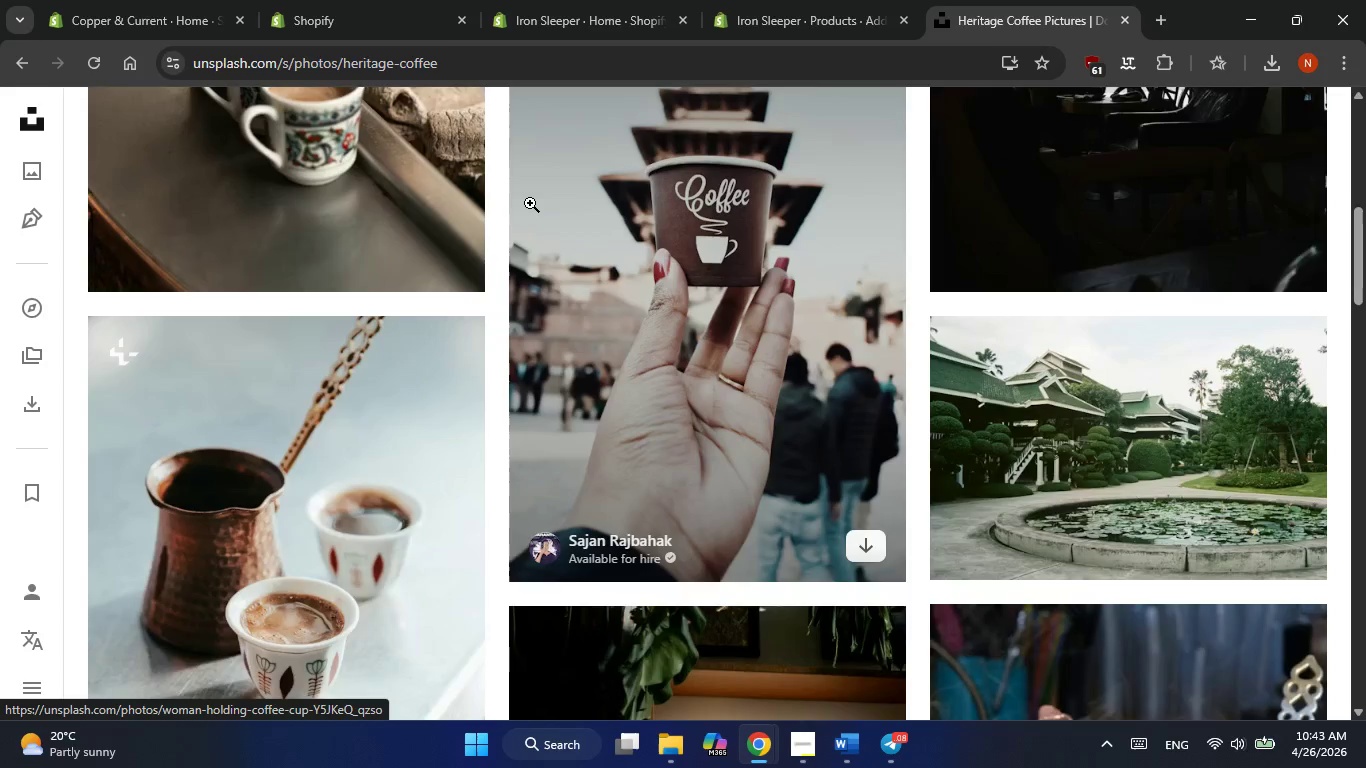 
scroll: coordinate [530, 203], scroll_direction: none, amount: 0.0
 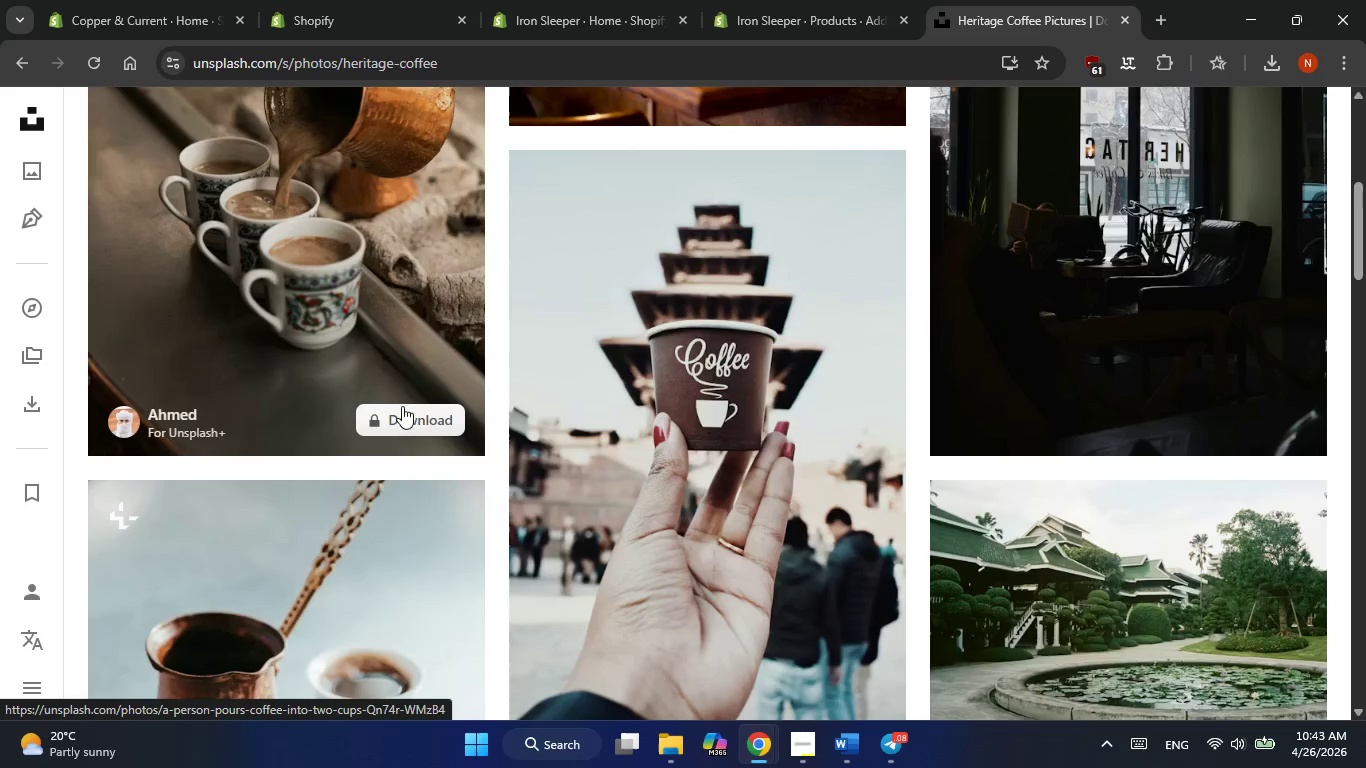 
scroll: coordinate [608, 455], scroll_direction: down, amount: 5.0
 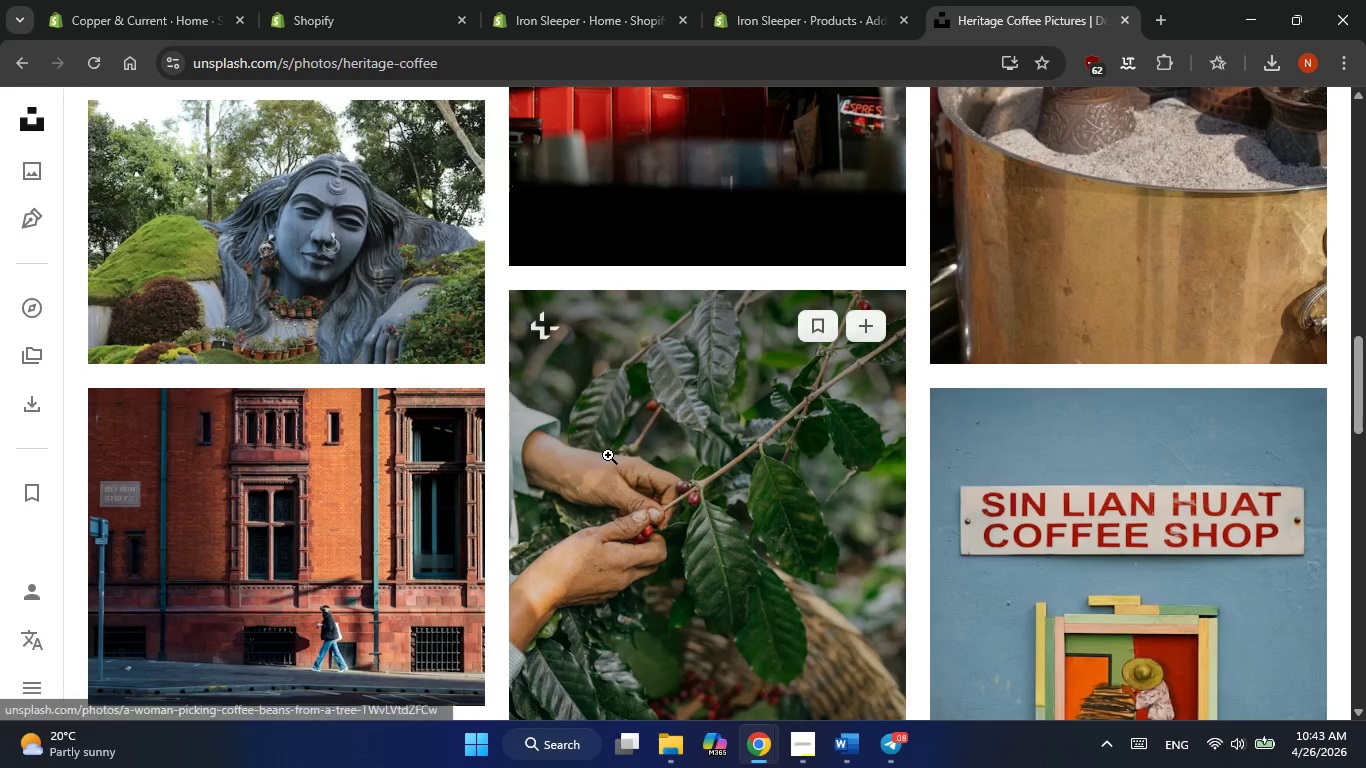 
scroll: coordinate [608, 453], scroll_direction: up, amount: 8.0
 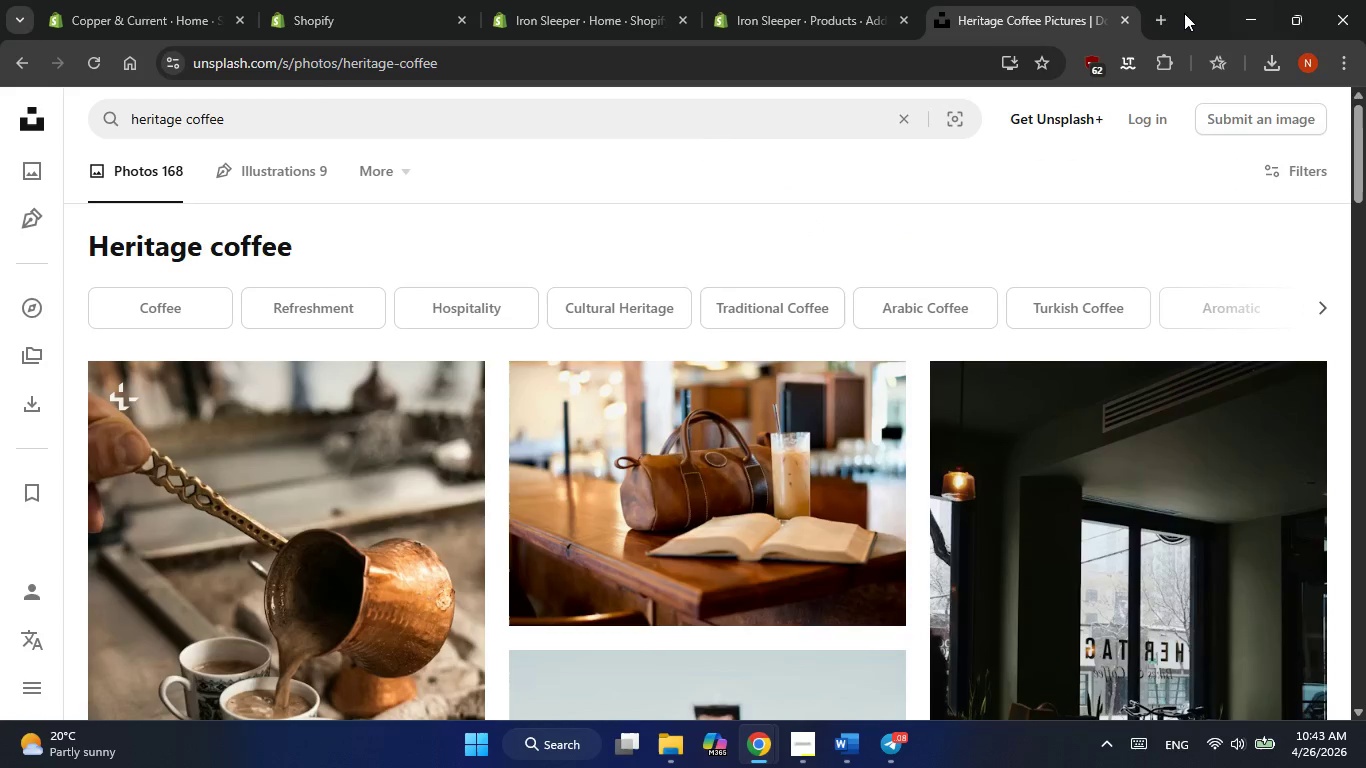 
left_click([1162, 17])
 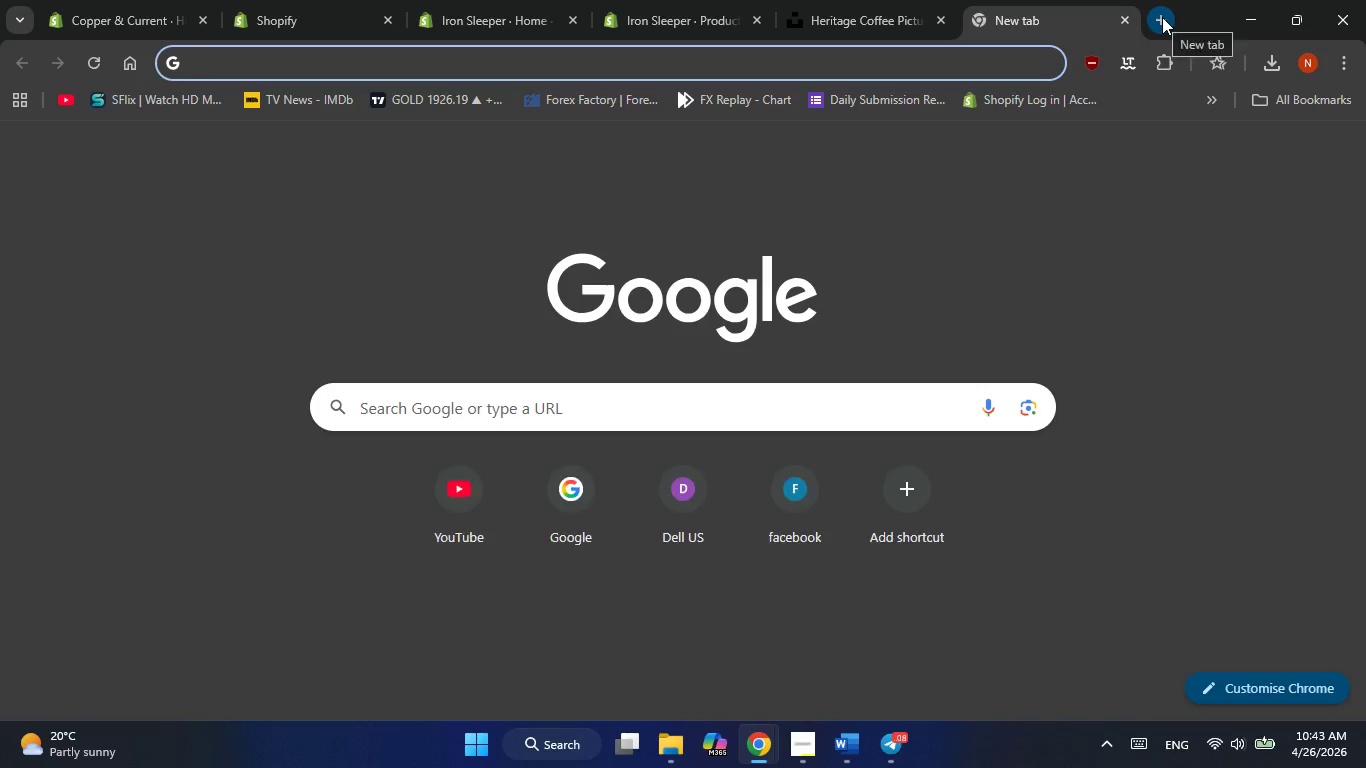 
key(P)
 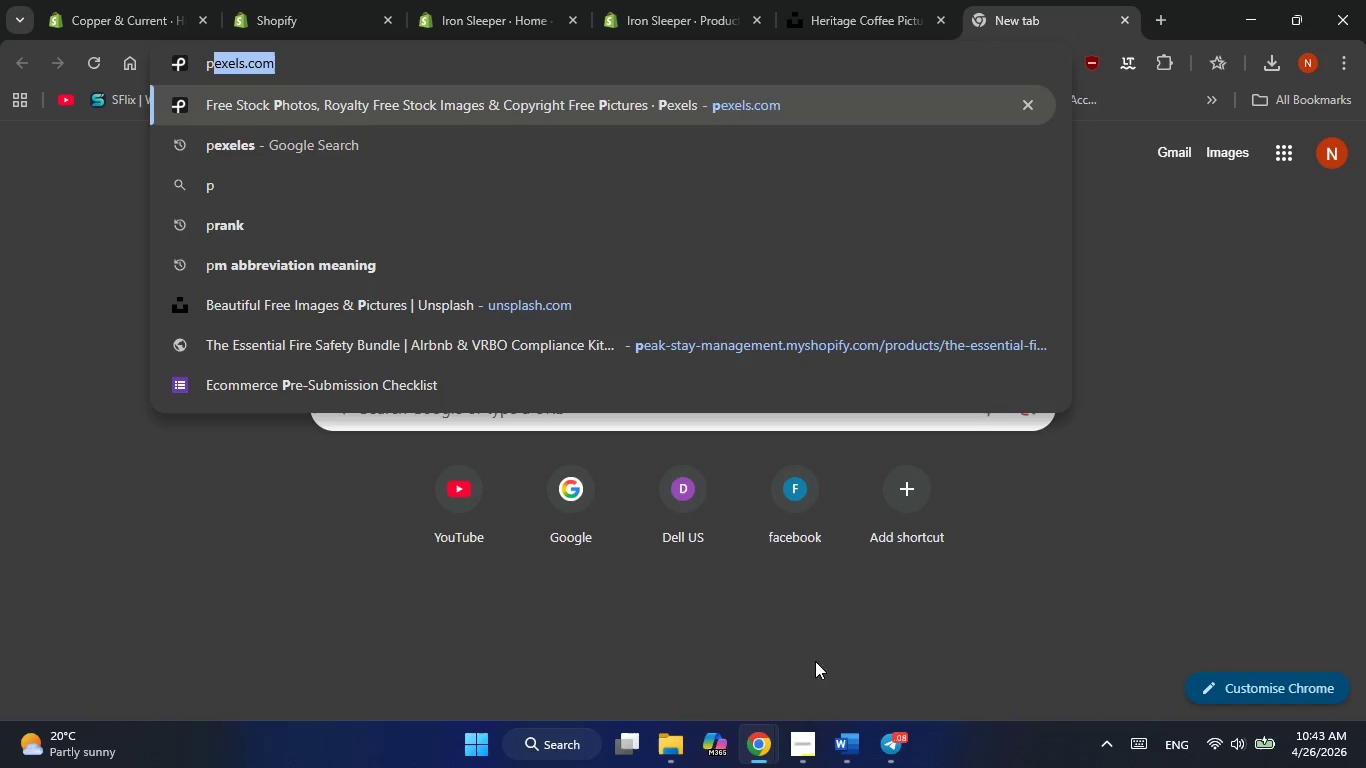 
left_click([805, 740])